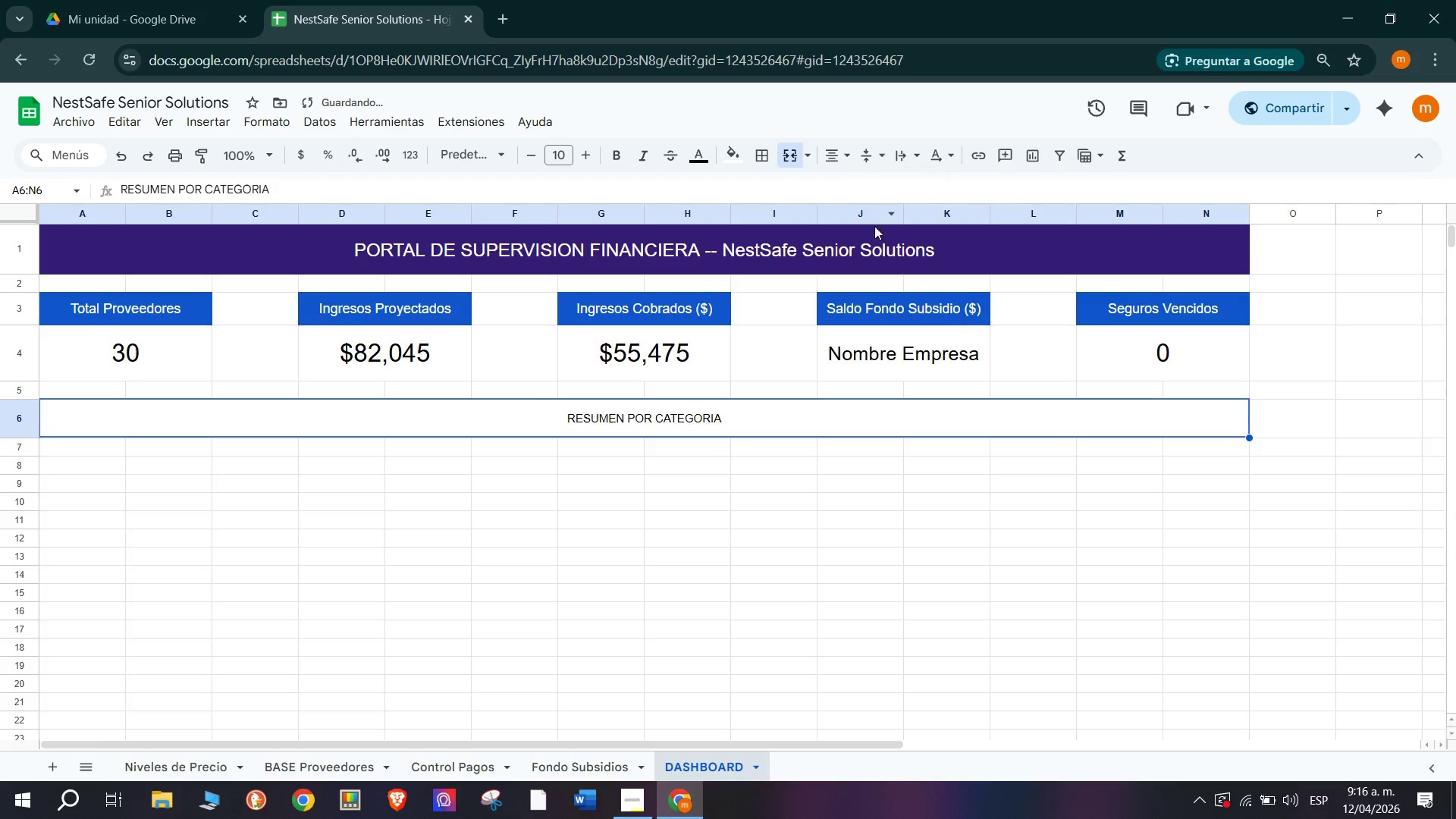 
double_click([752, 529])
 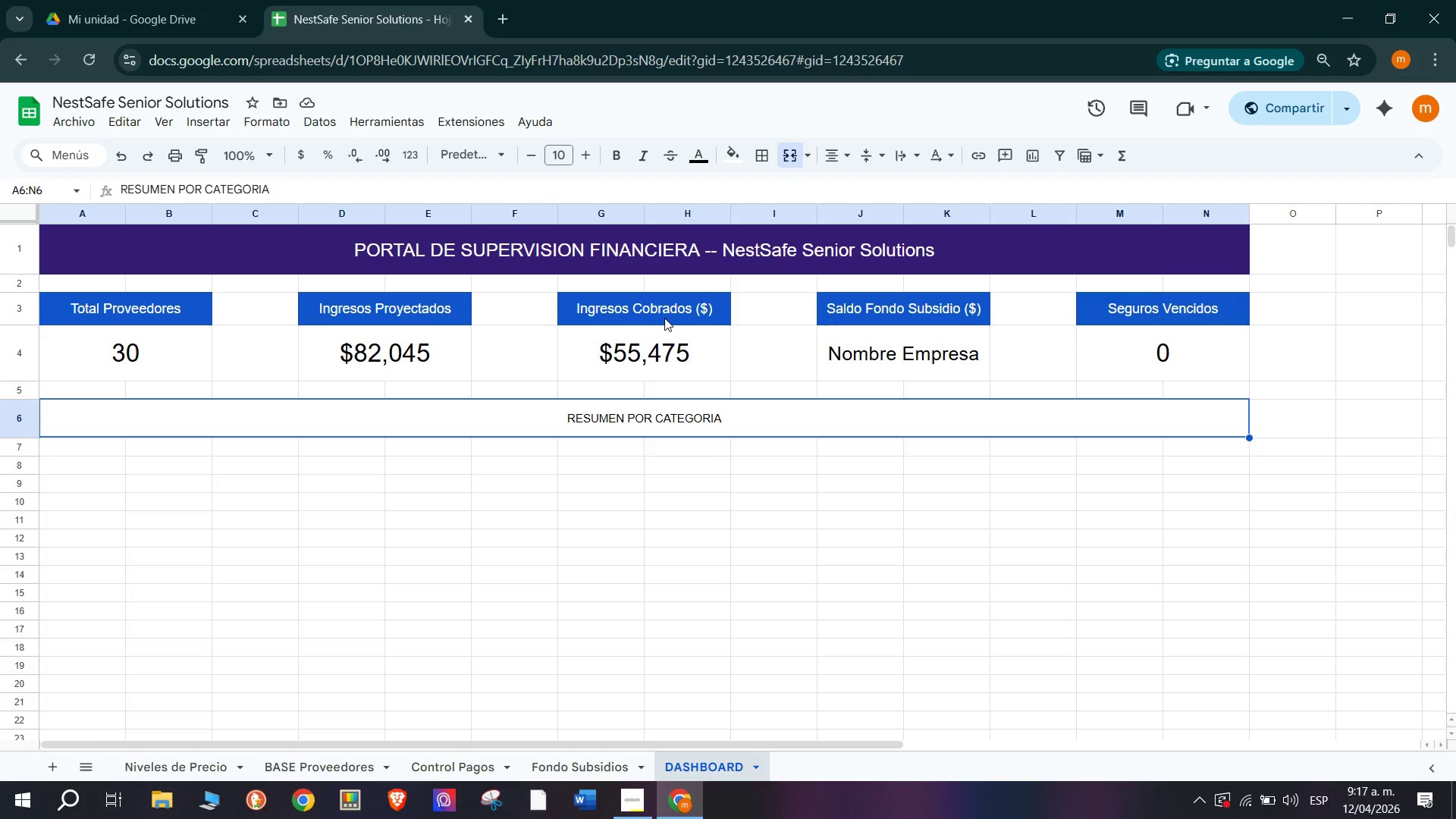 
wait(52.72)
 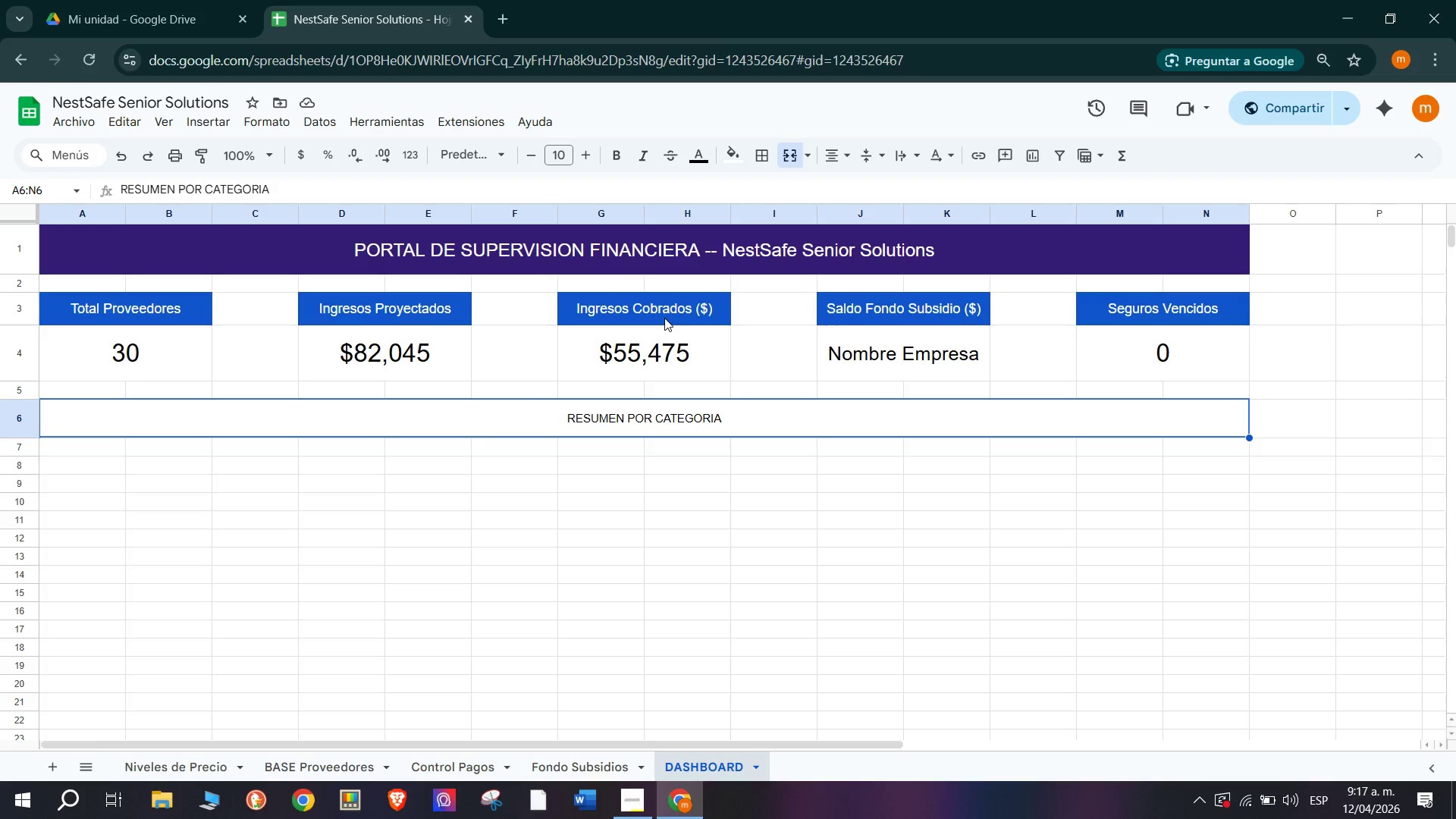 
left_click([588, 145])
 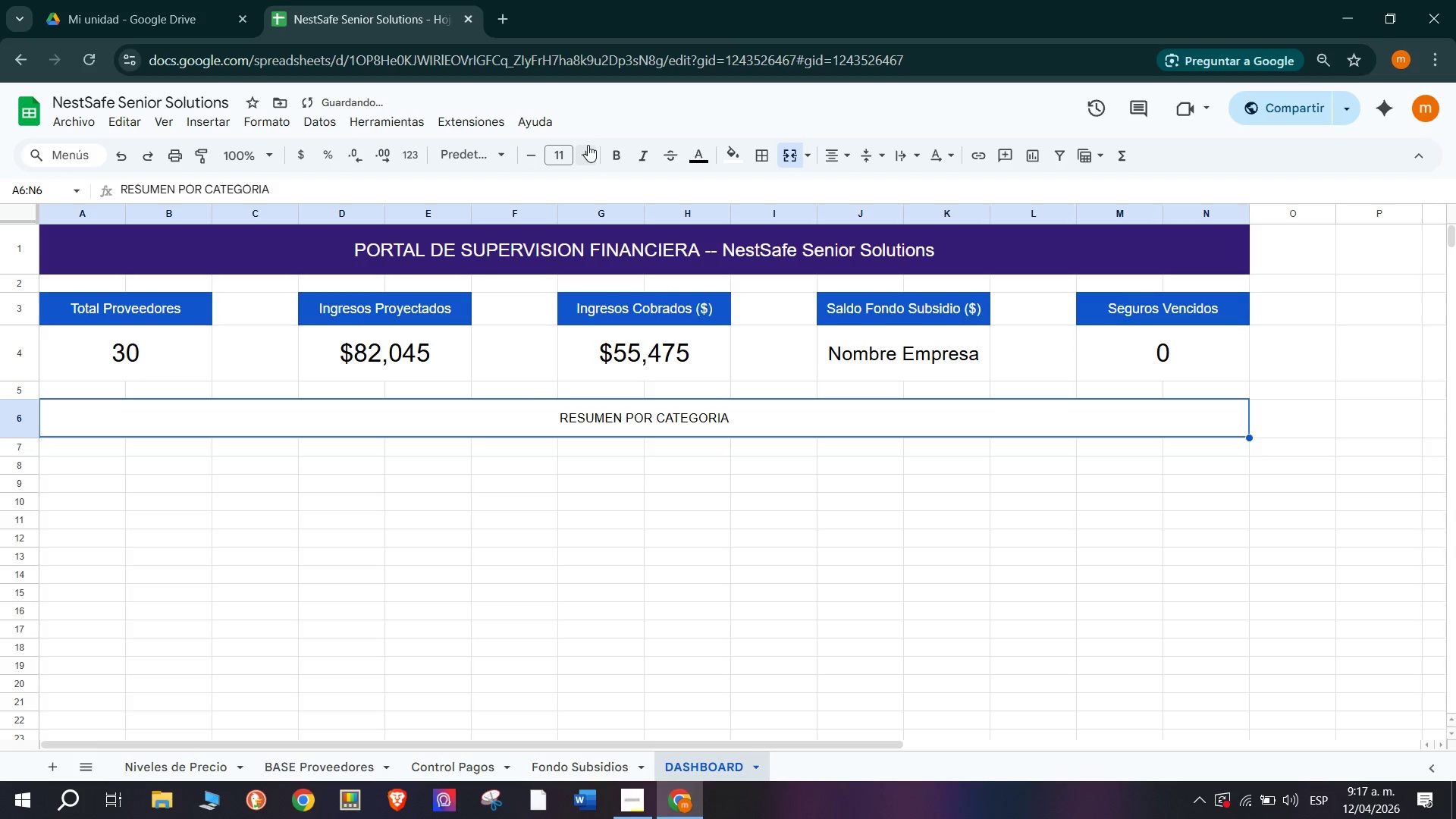 
triple_click([588, 144])
 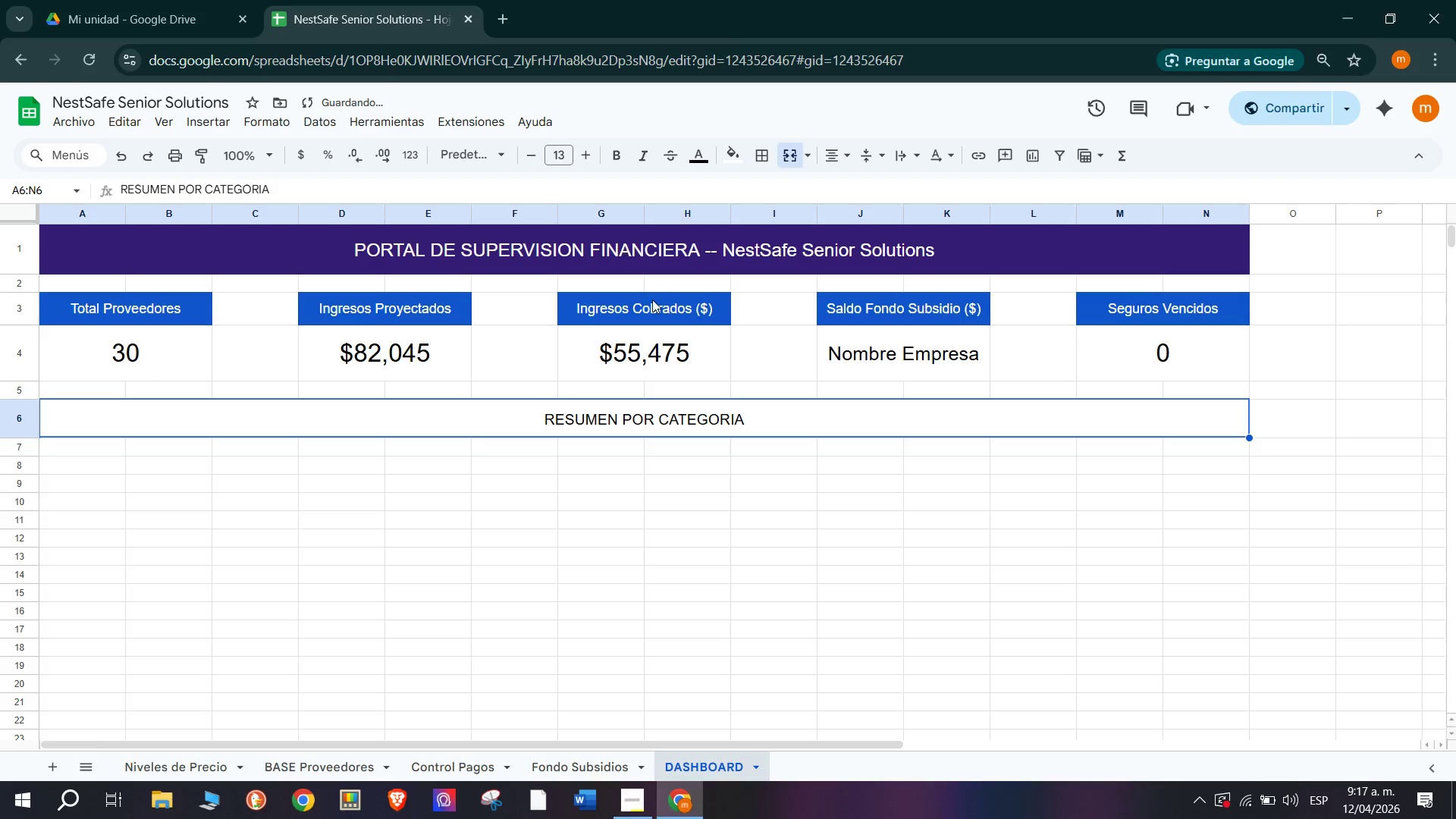 
left_click([652, 300])
 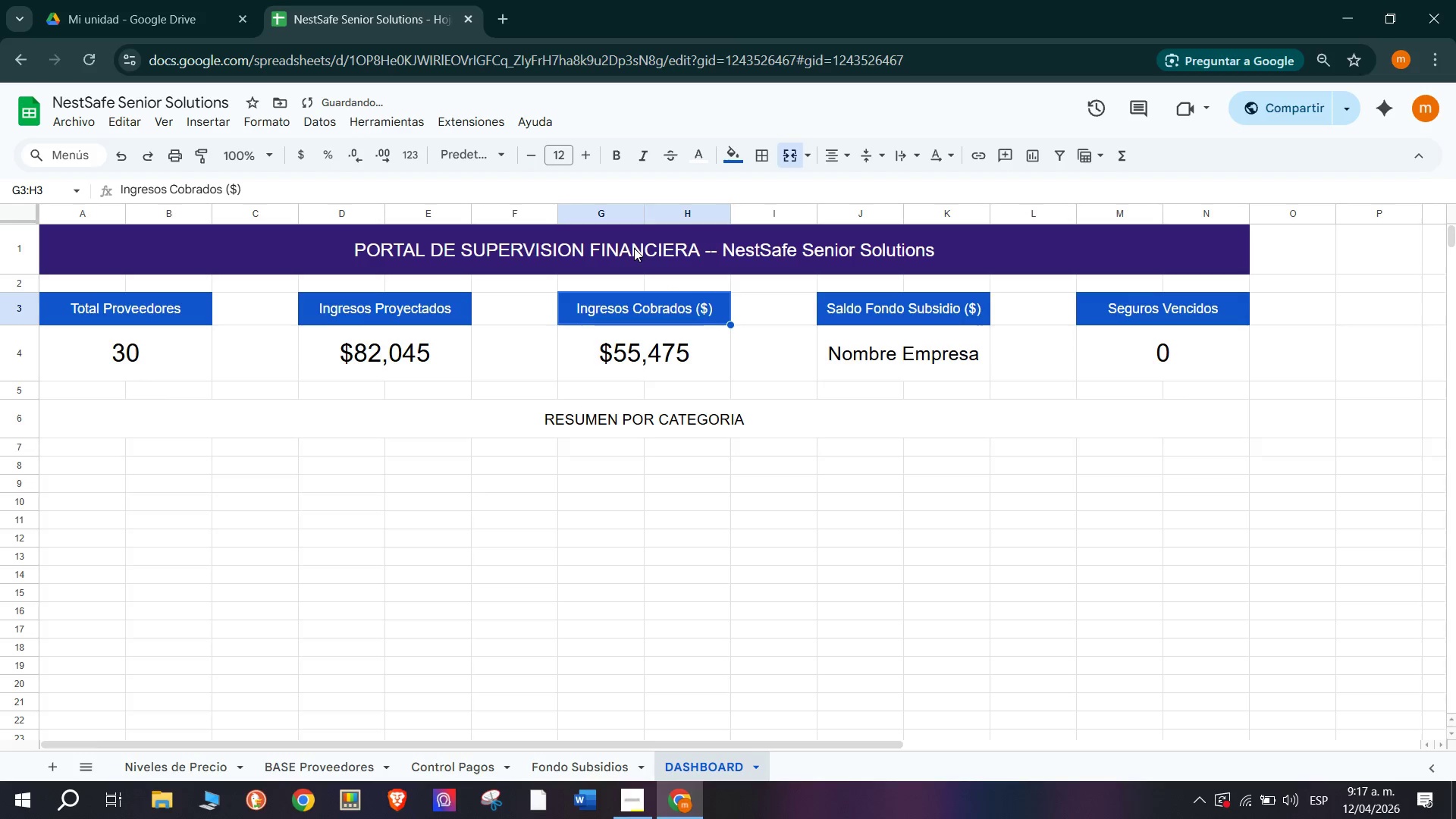 
left_click([634, 247])
 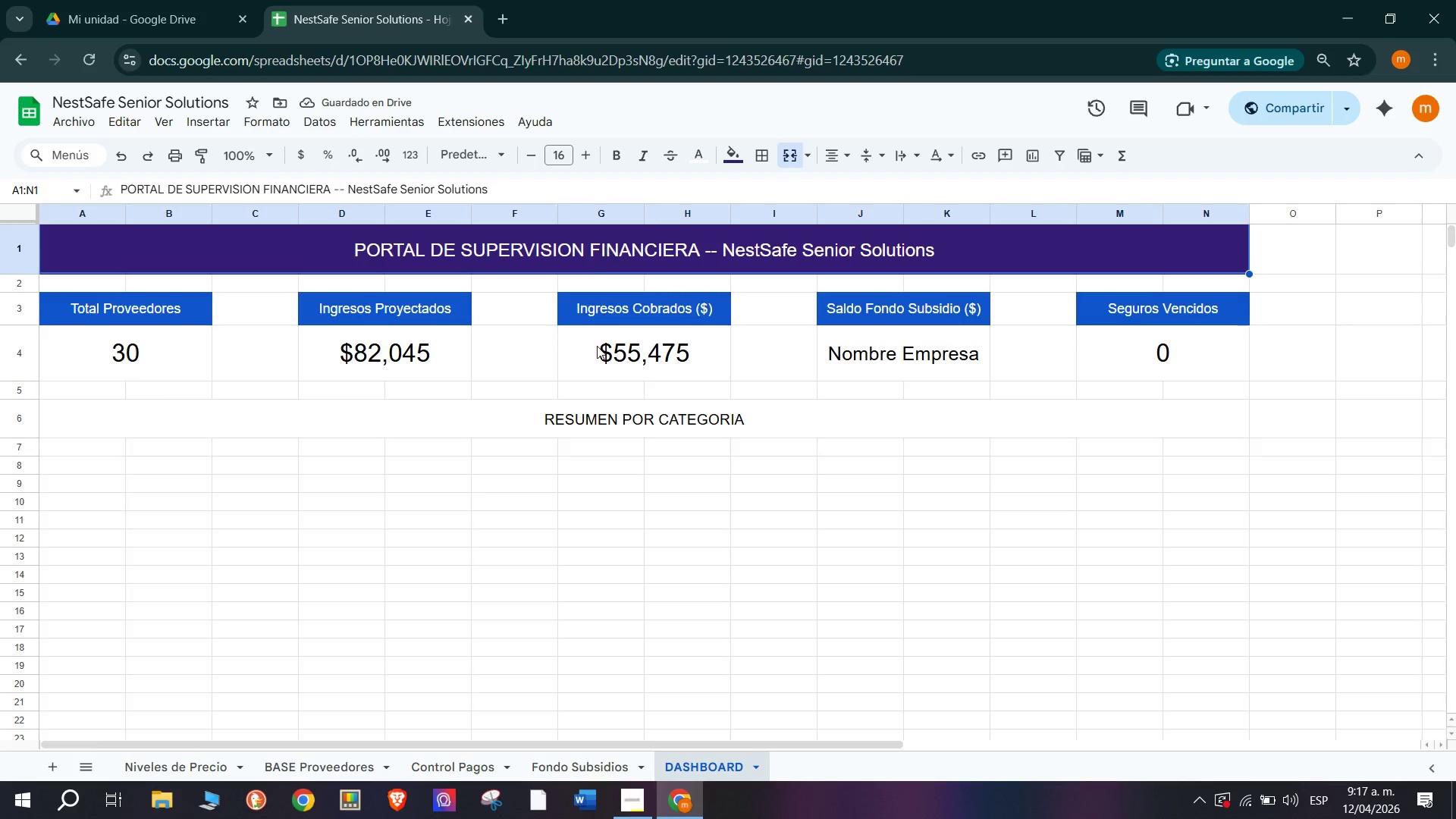 
left_click([682, 413])
 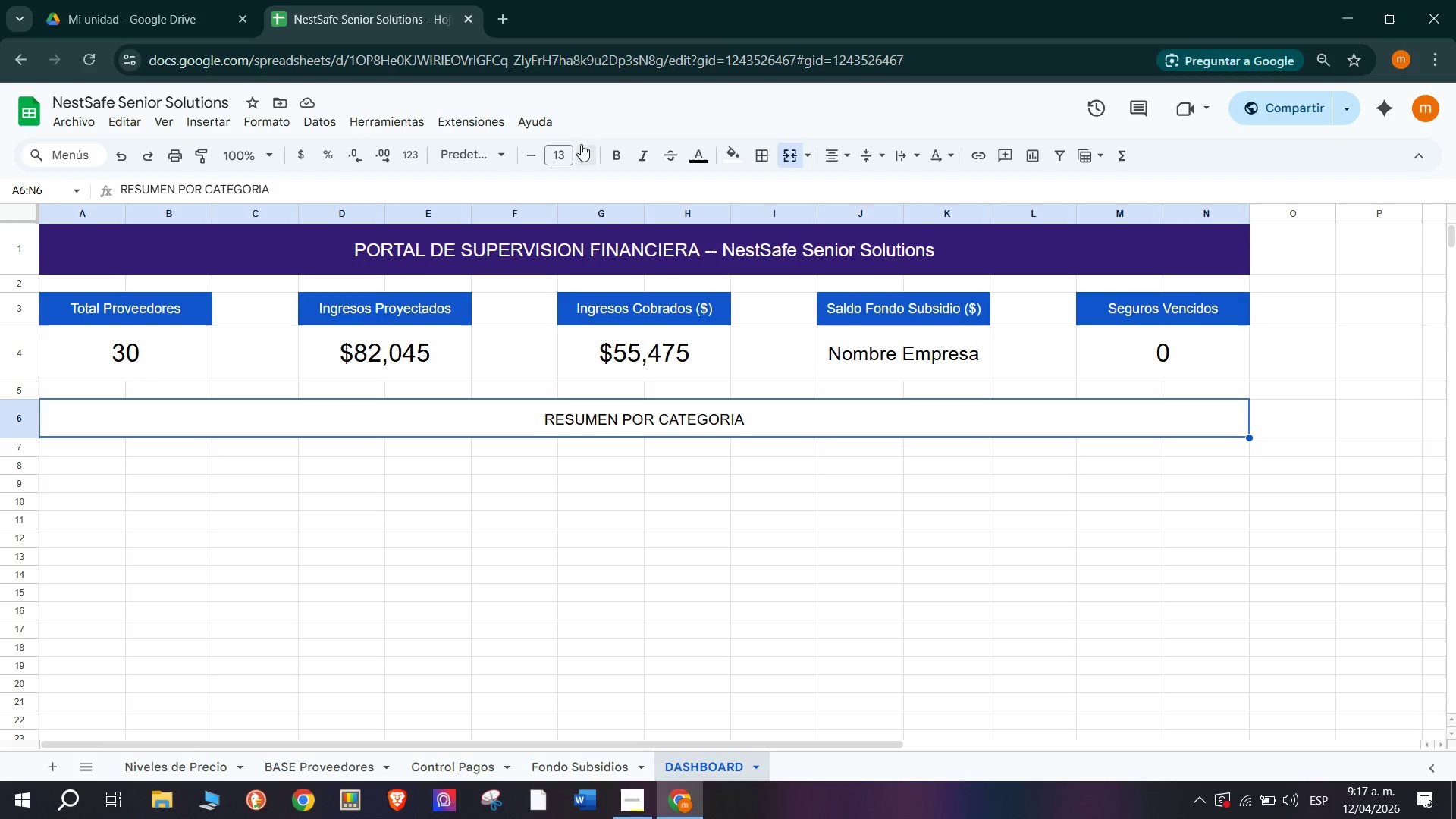 
double_click([581, 152])
 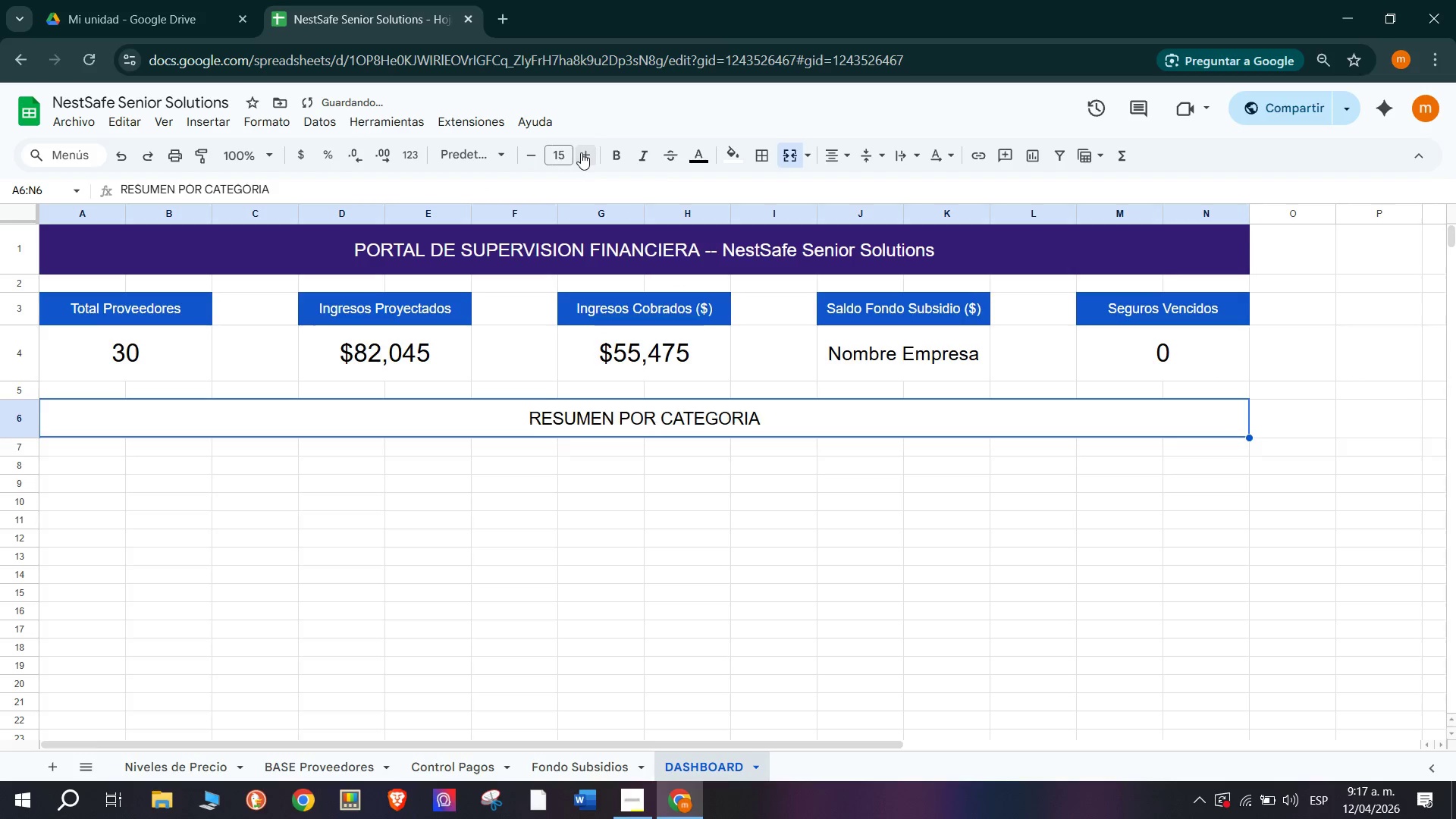 
triple_click([581, 152])
 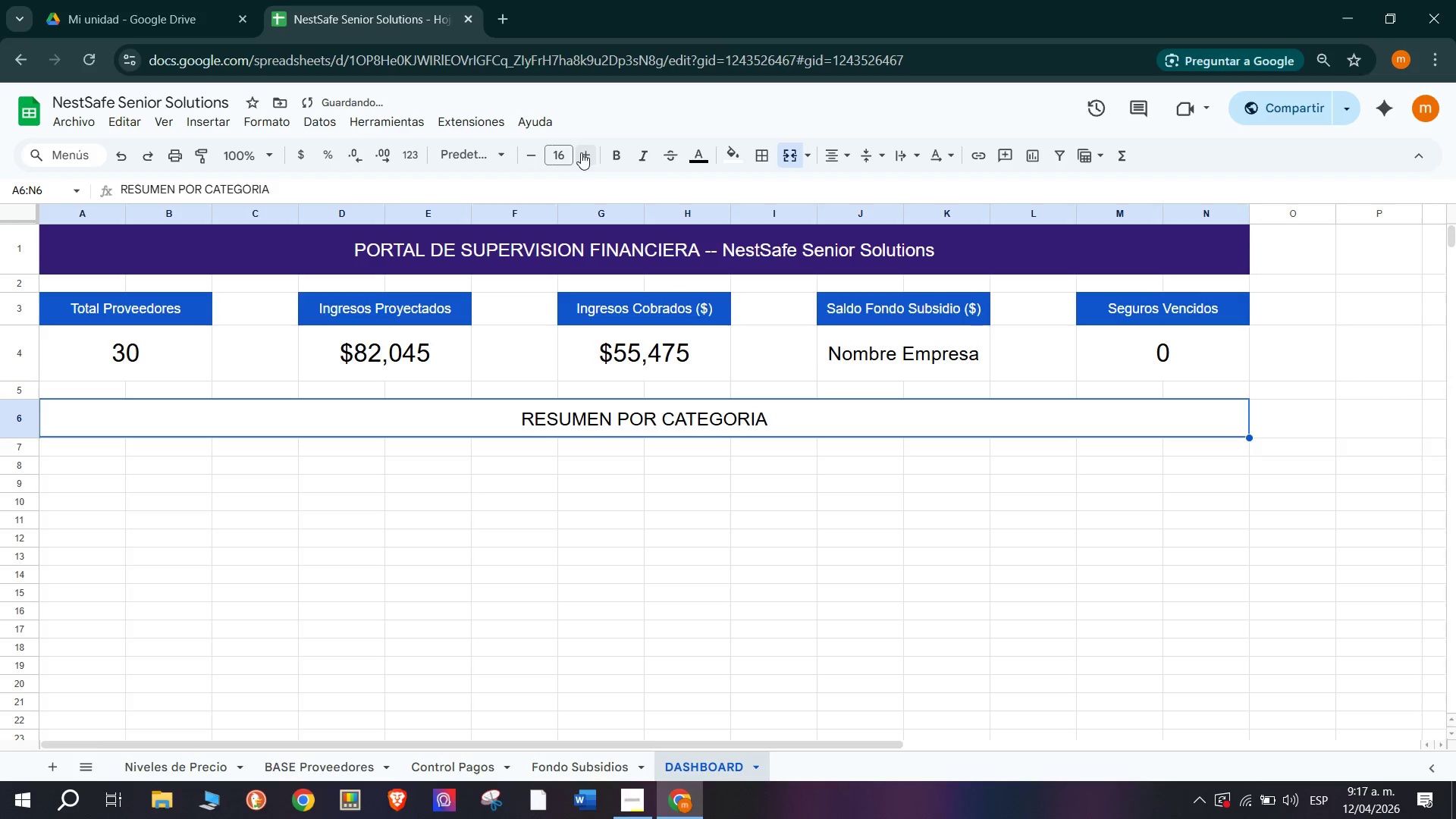 
left_click([632, 505])
 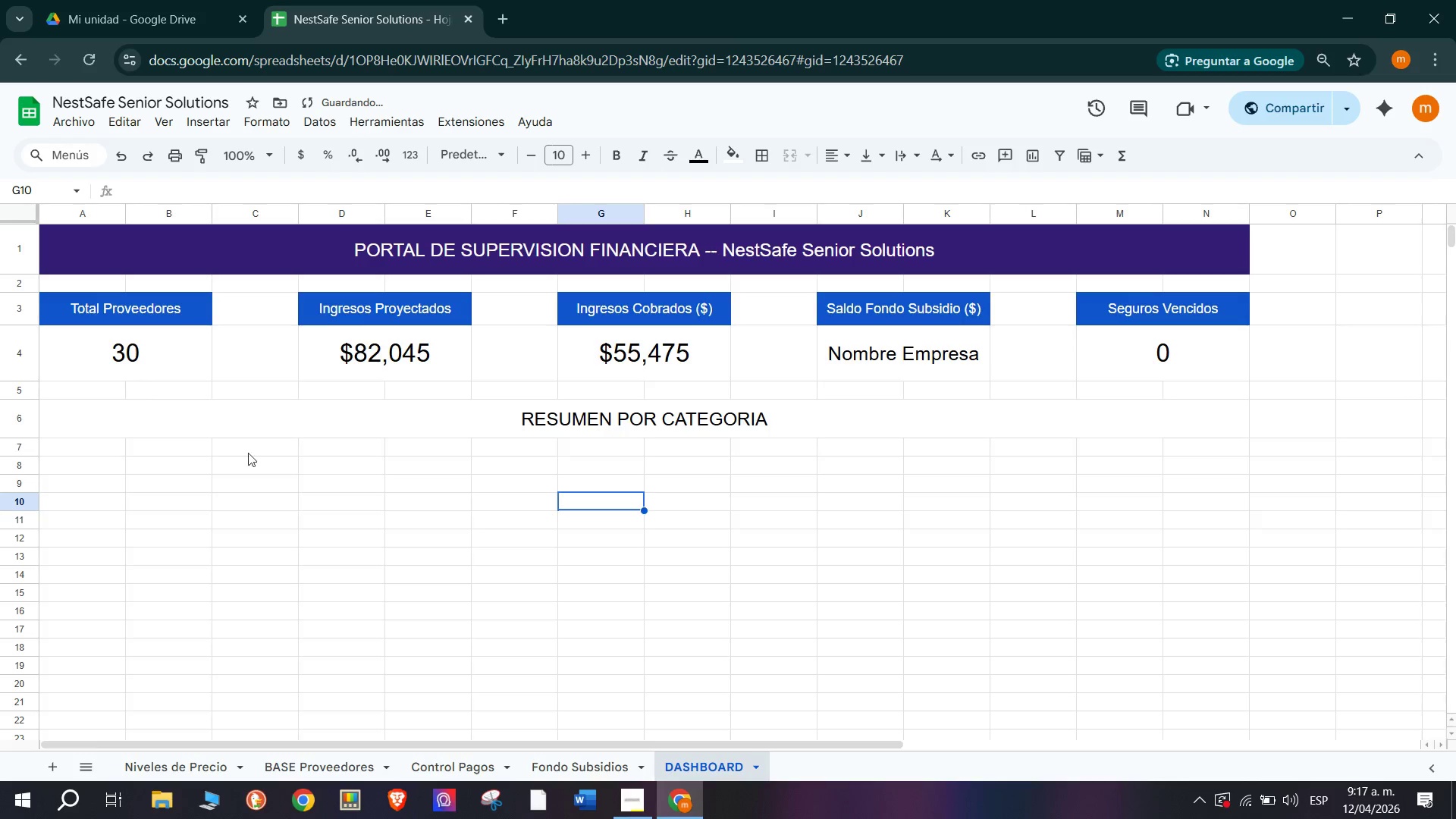 
left_click([148, 450])
 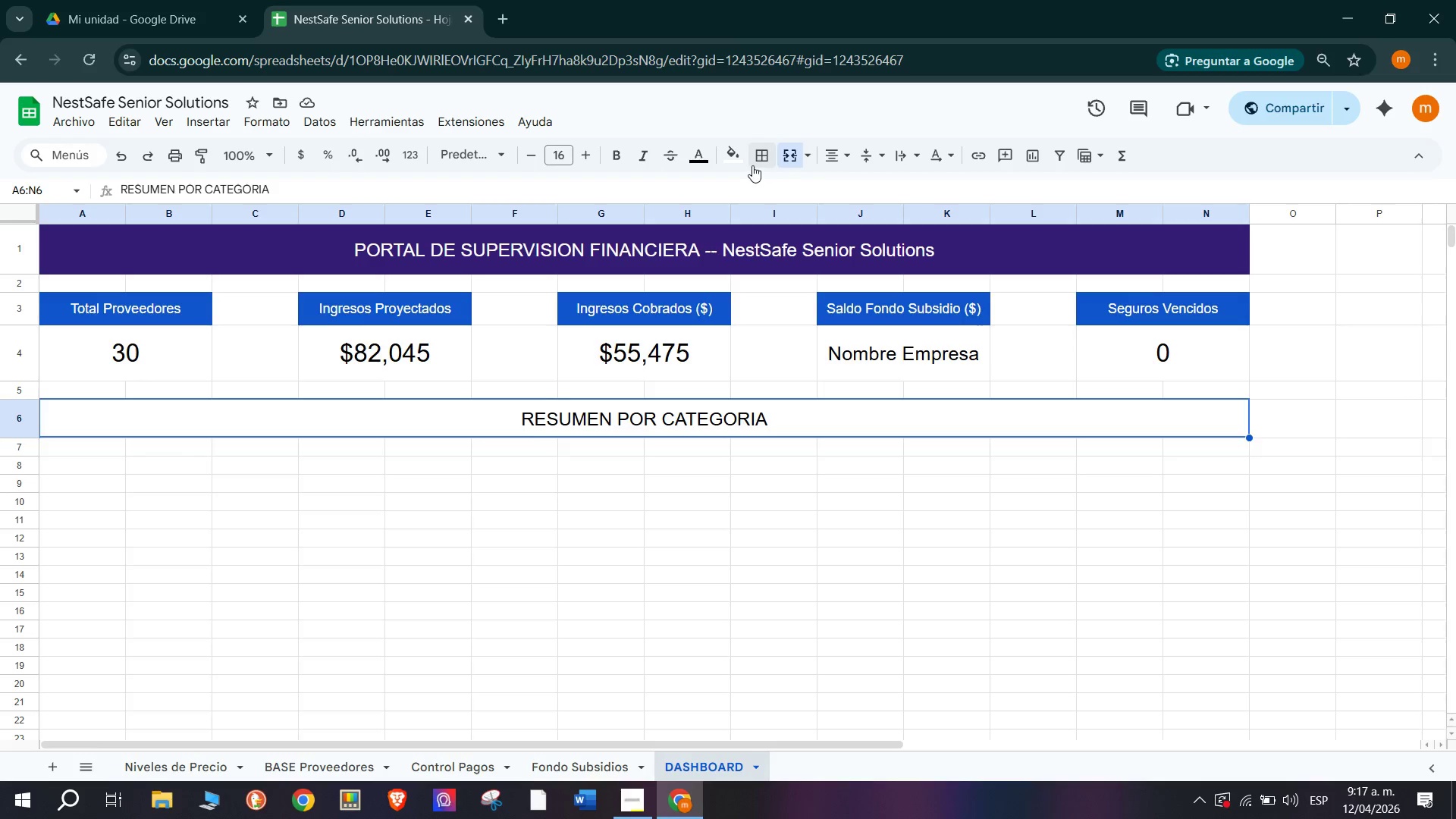 
wait(5.11)
 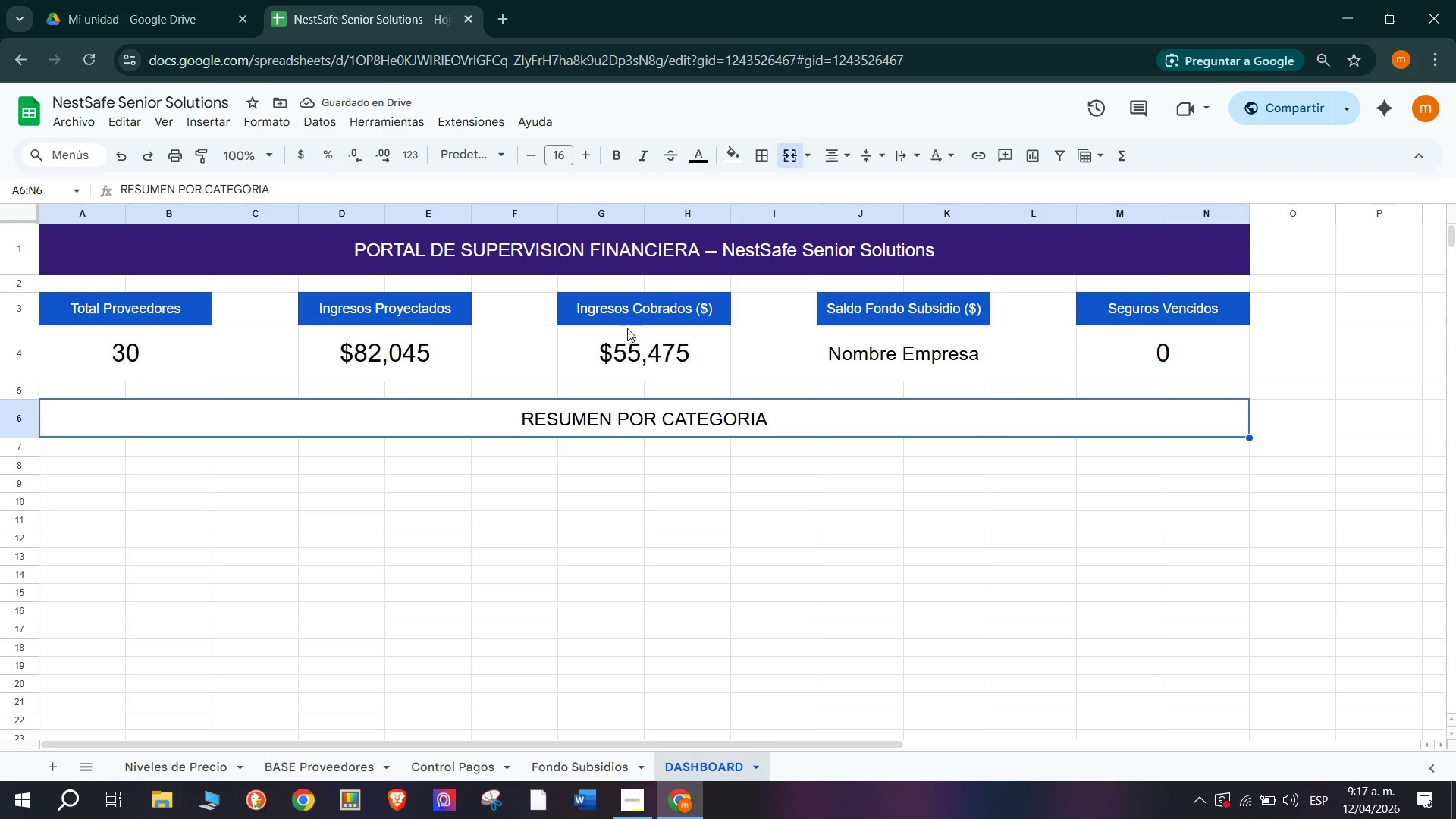 
left_click([737, 155])
 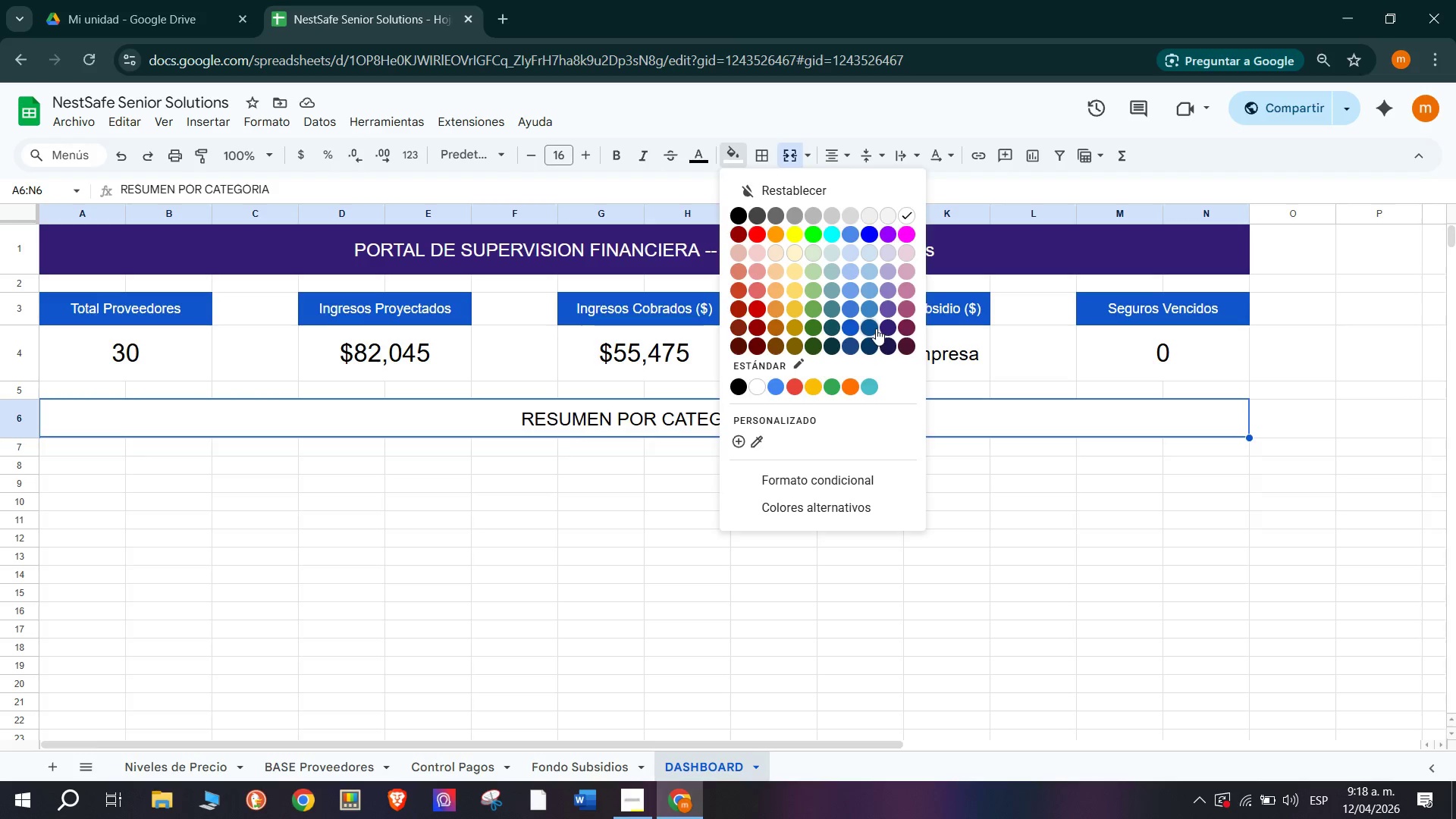 
double_click([735, 519])
 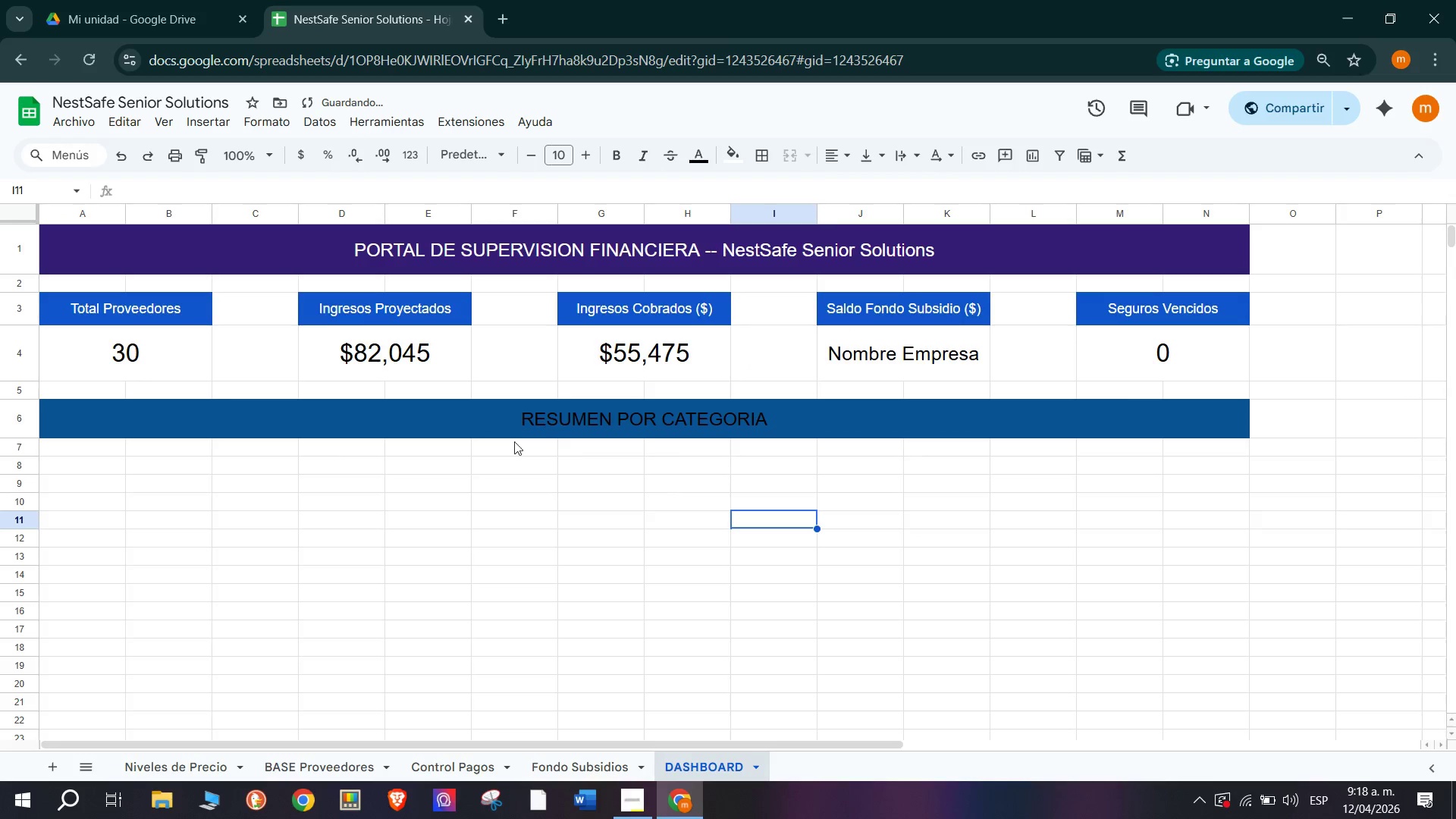 
left_click([510, 431])
 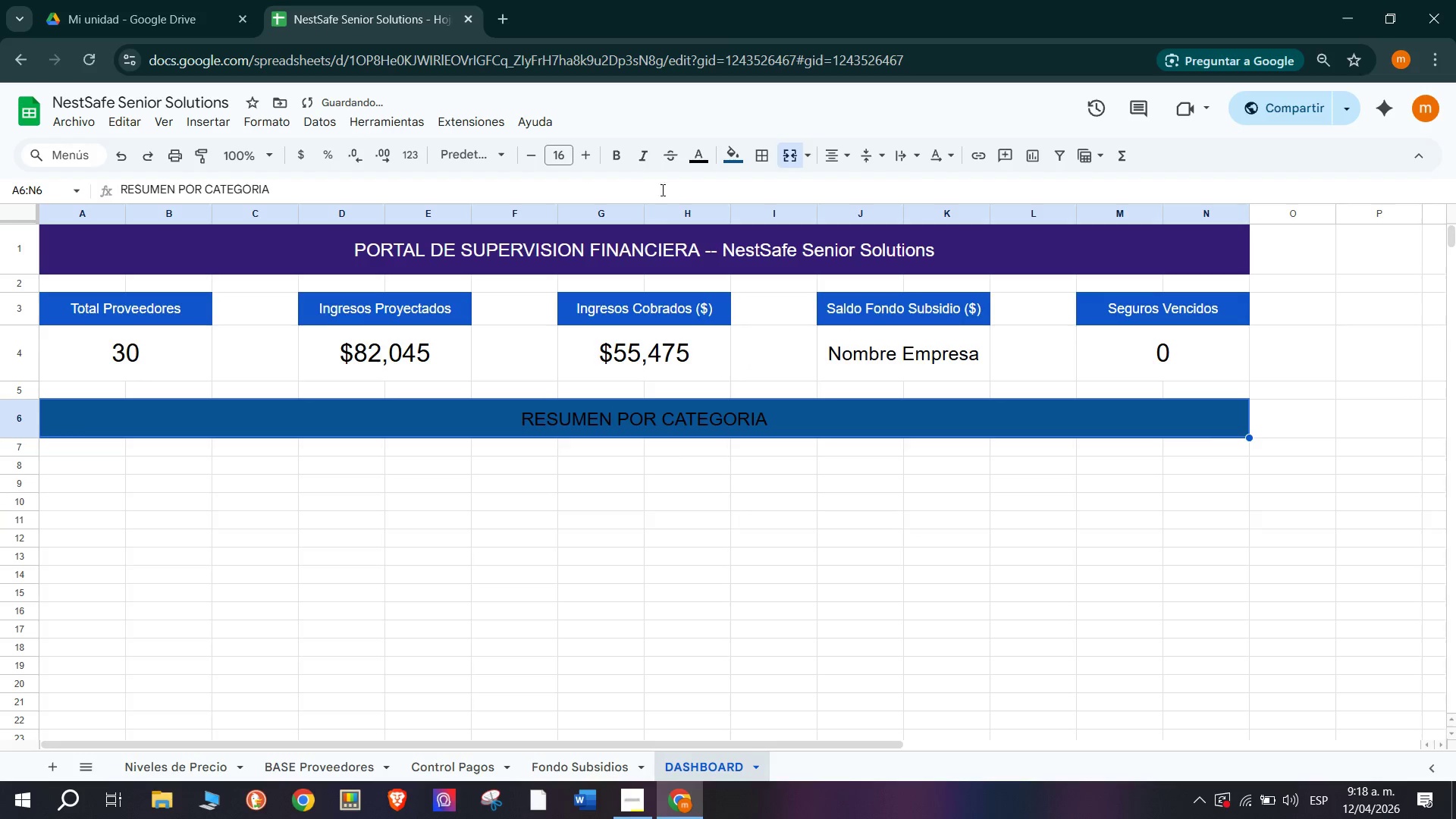 
left_click([699, 170])
 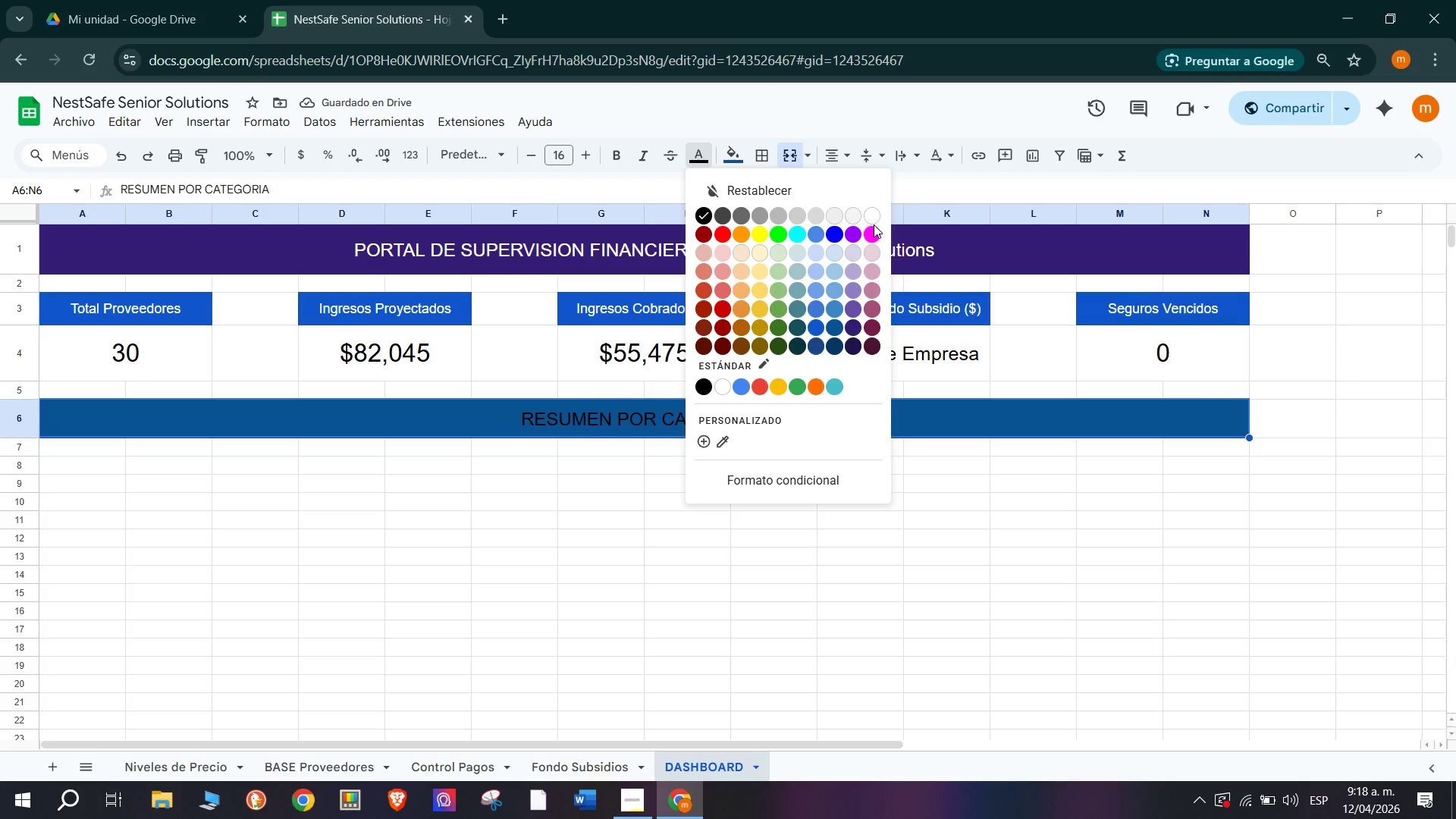 
left_click([874, 212])
 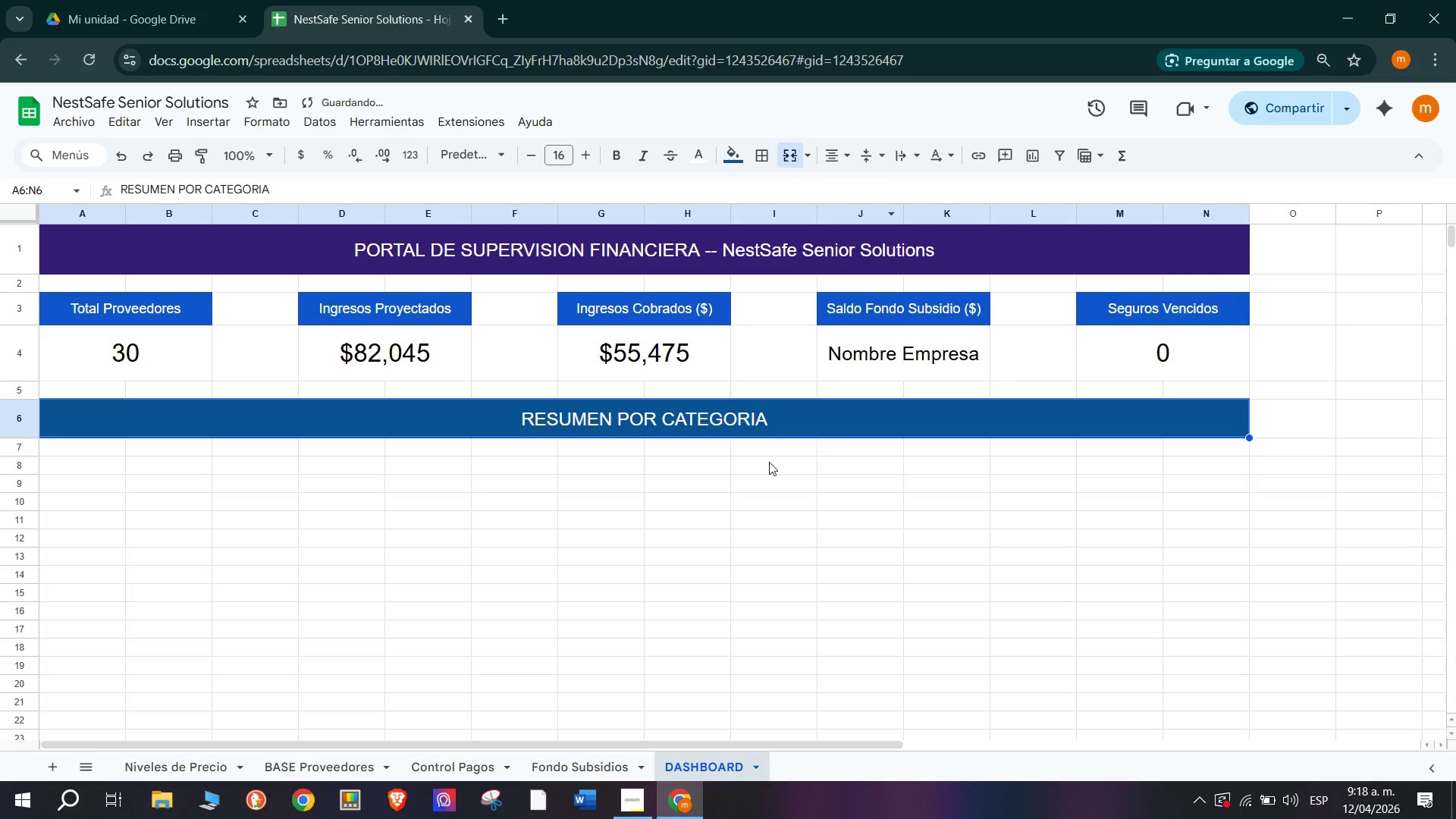 
left_click([527, 523])
 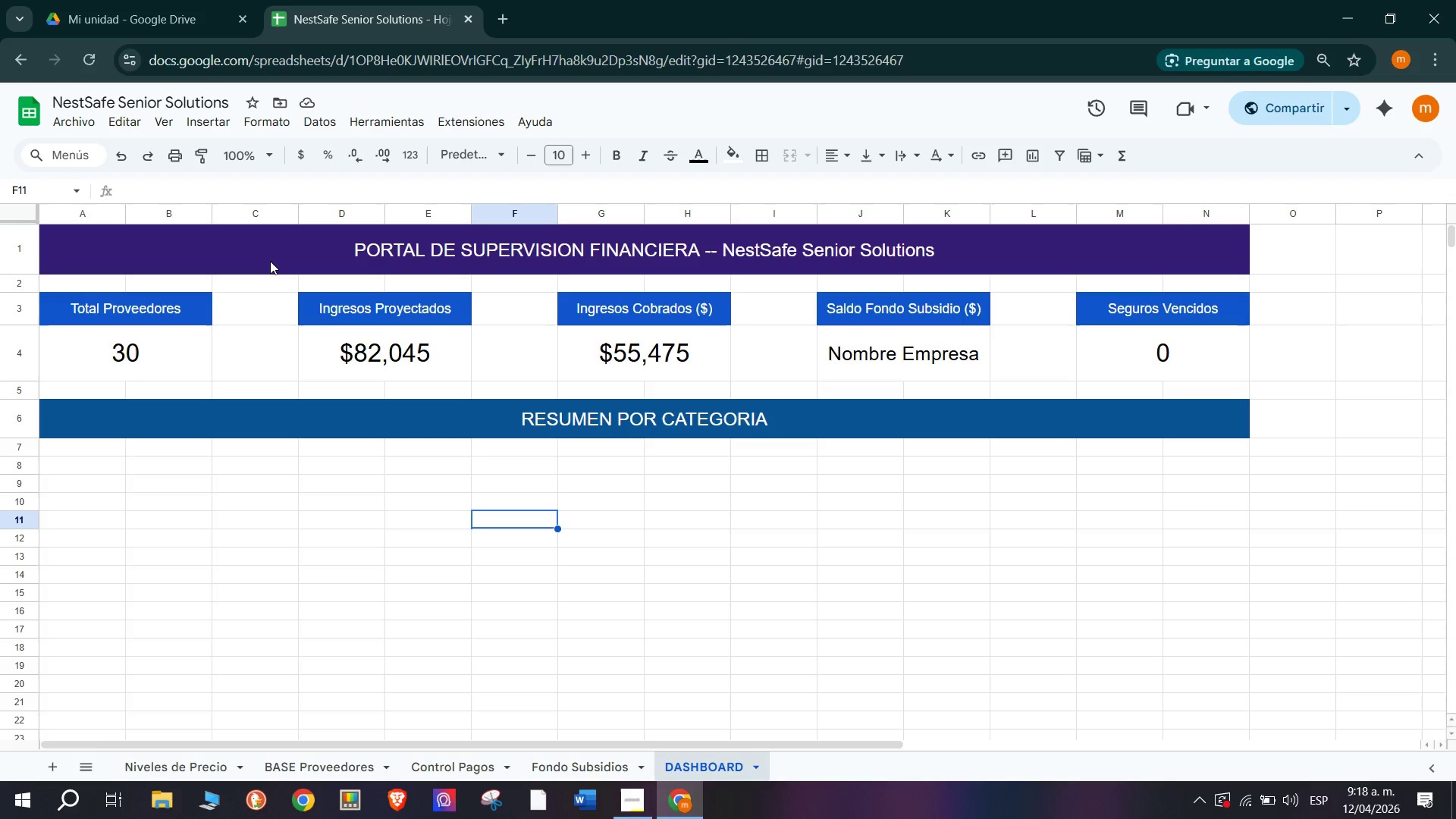 
wait(48.97)
 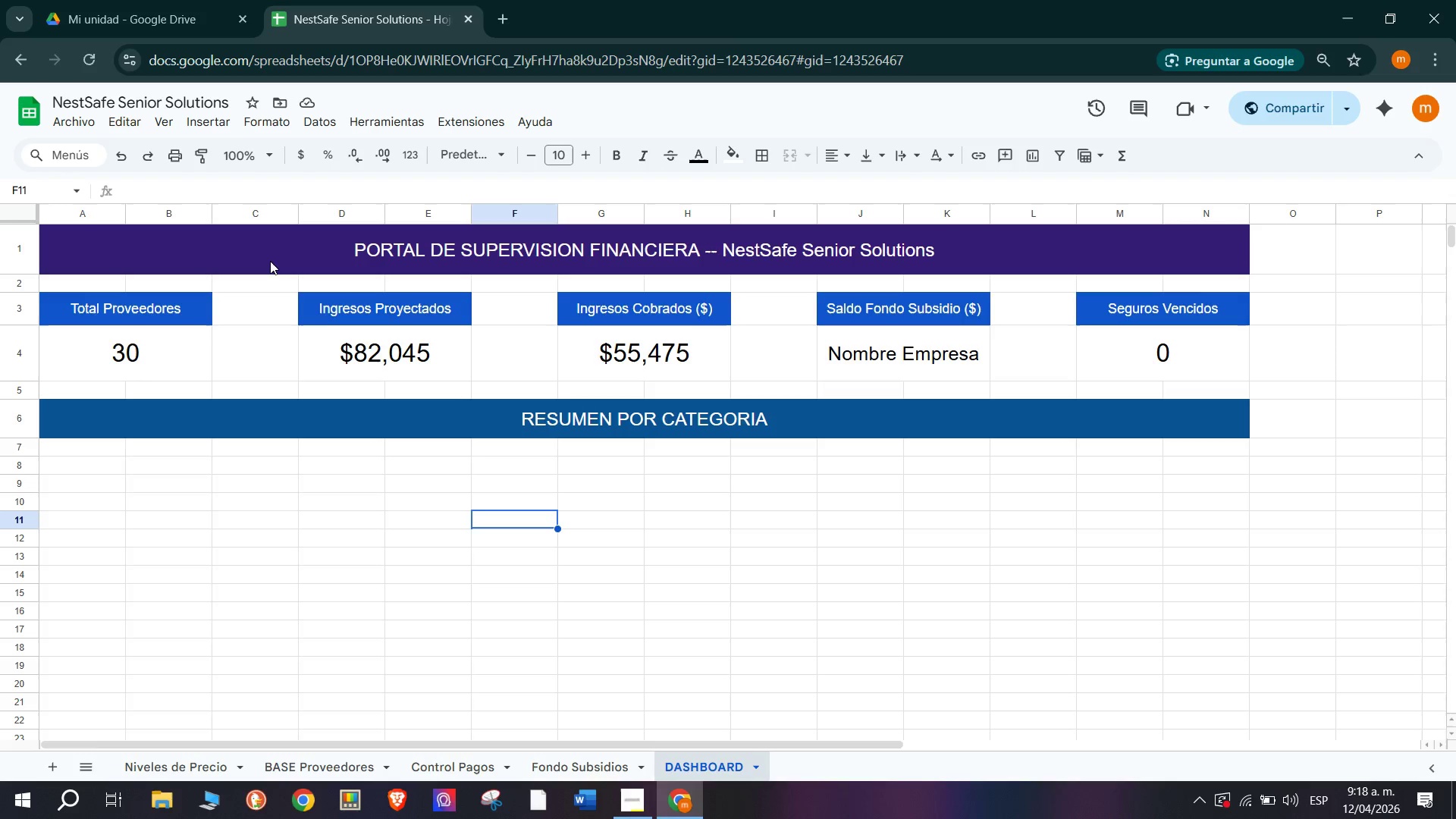 
left_click([123, 450])
 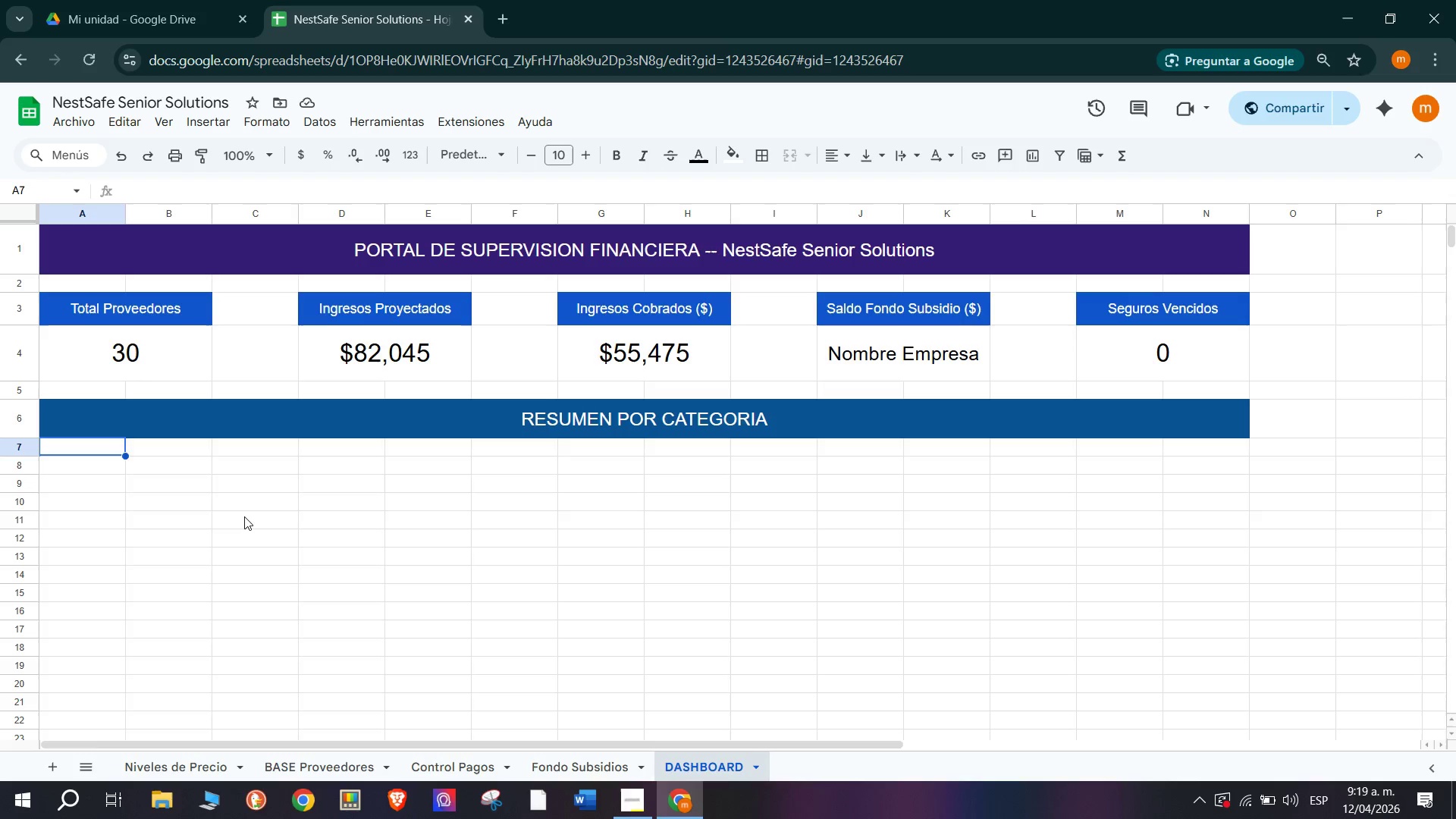 
wait(12.39)
 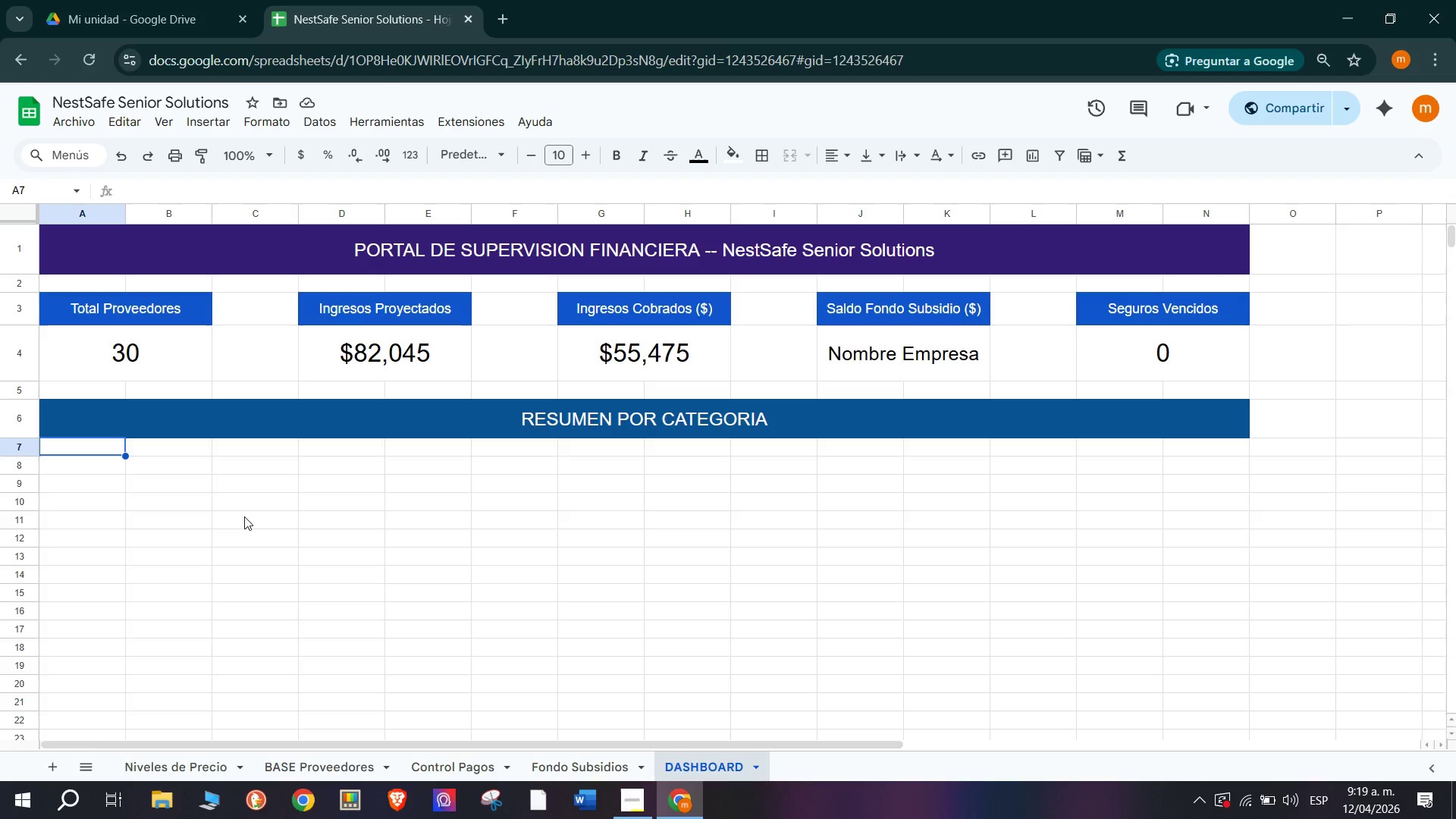 
left_click_drag(start_coordinate=[101, 447], to_coordinate=[497, 439])
 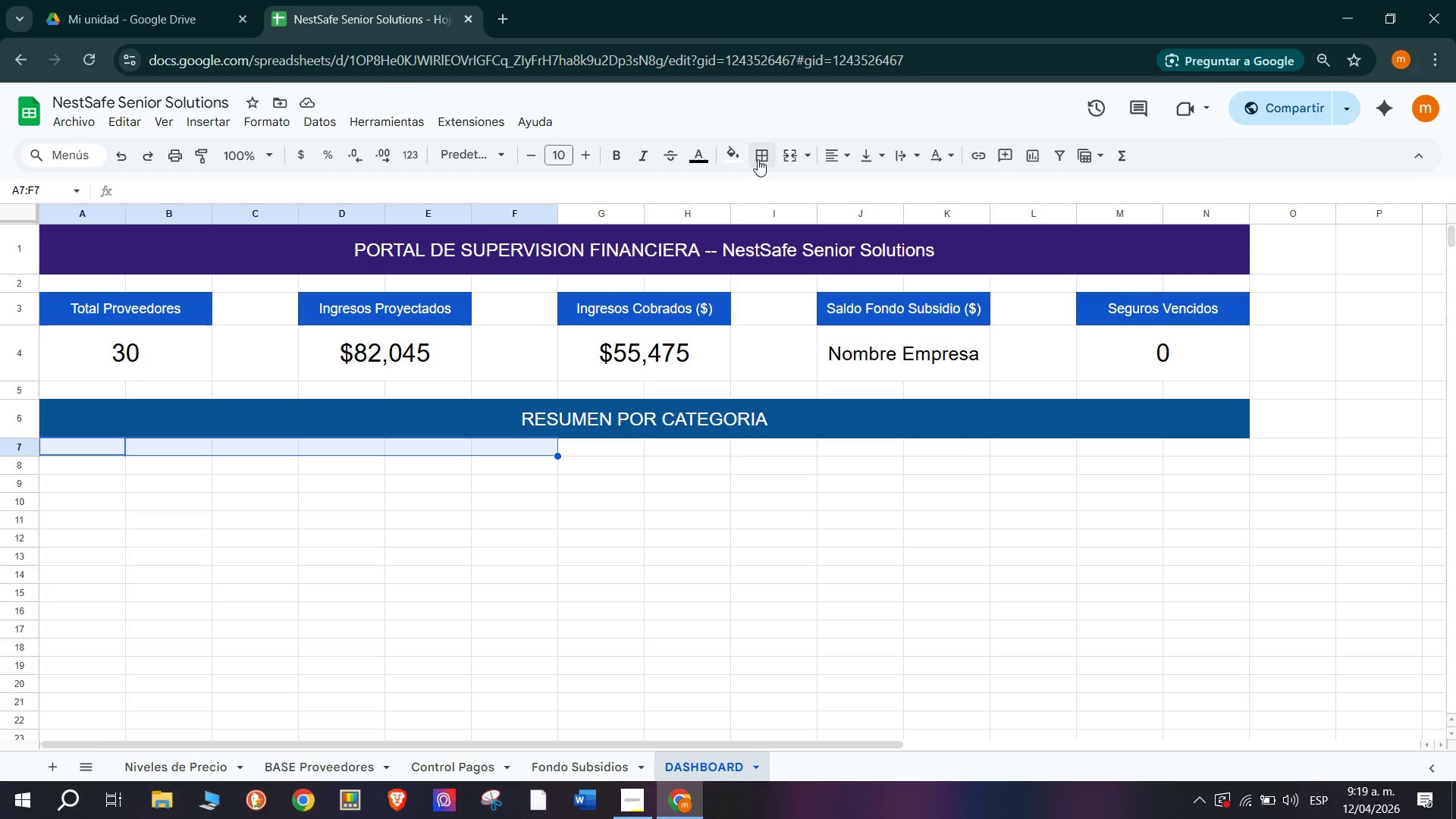 
left_click([794, 152])
 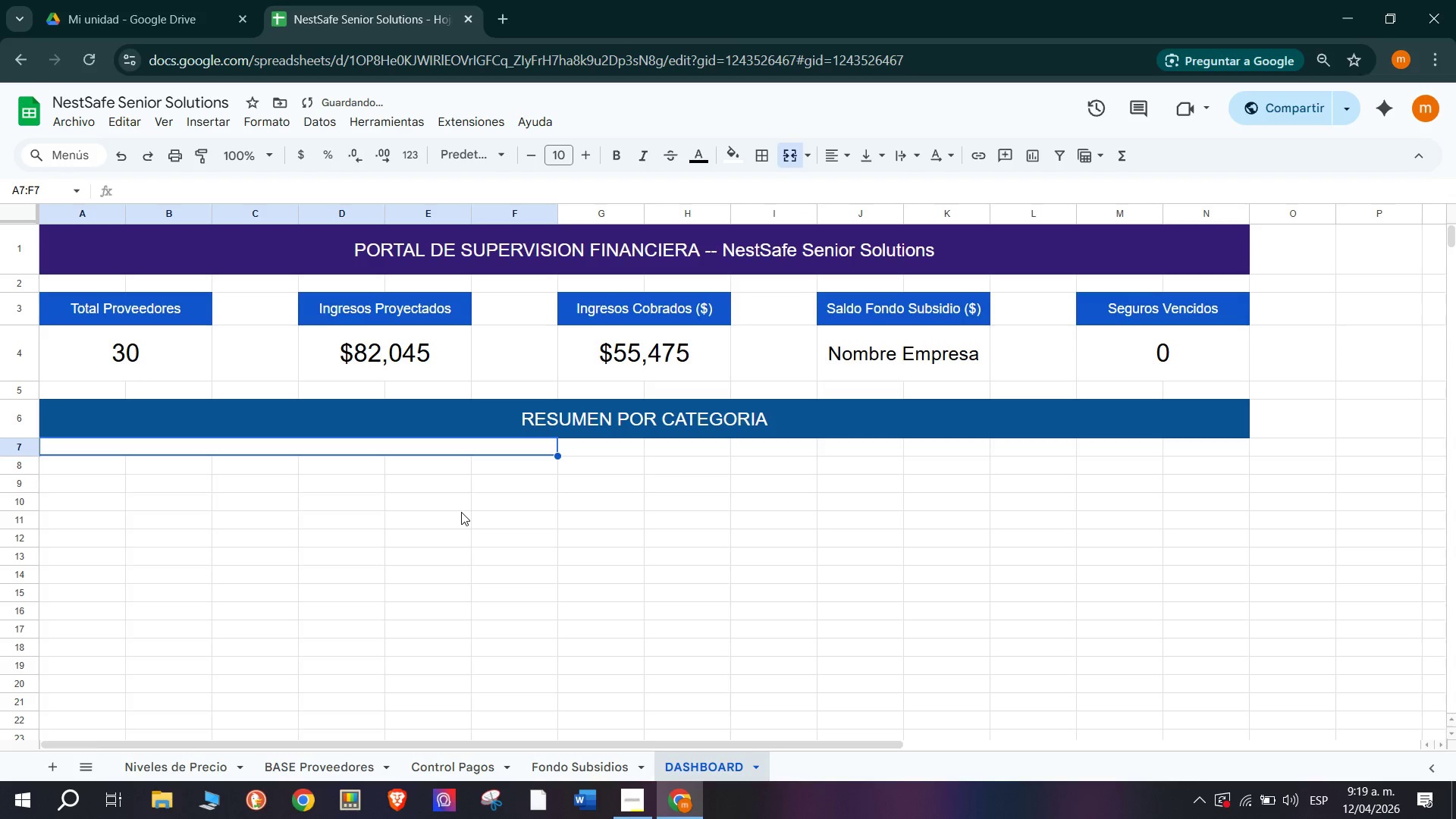 
key(Control+Z)
 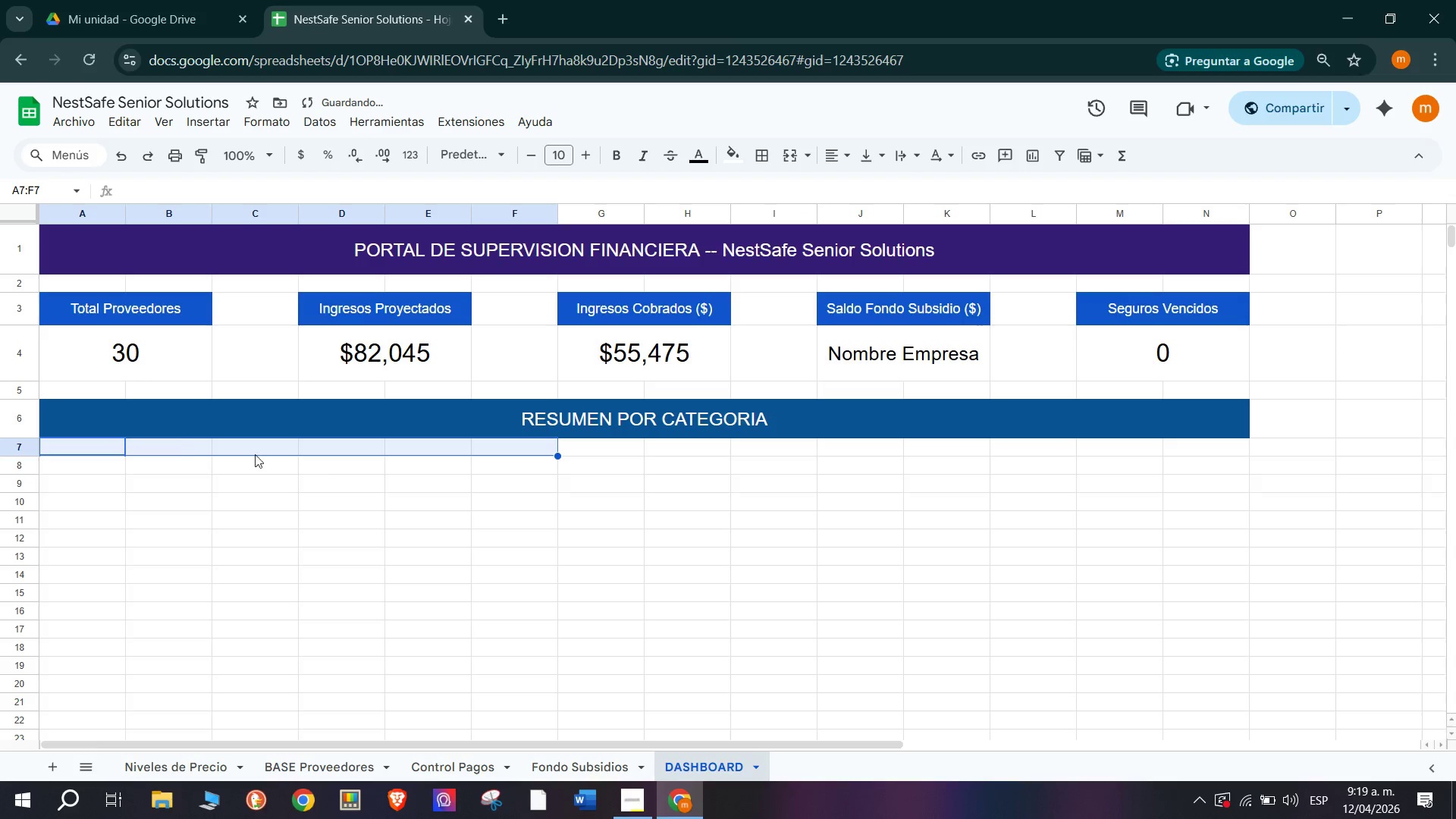 
double_click([118, 441])
 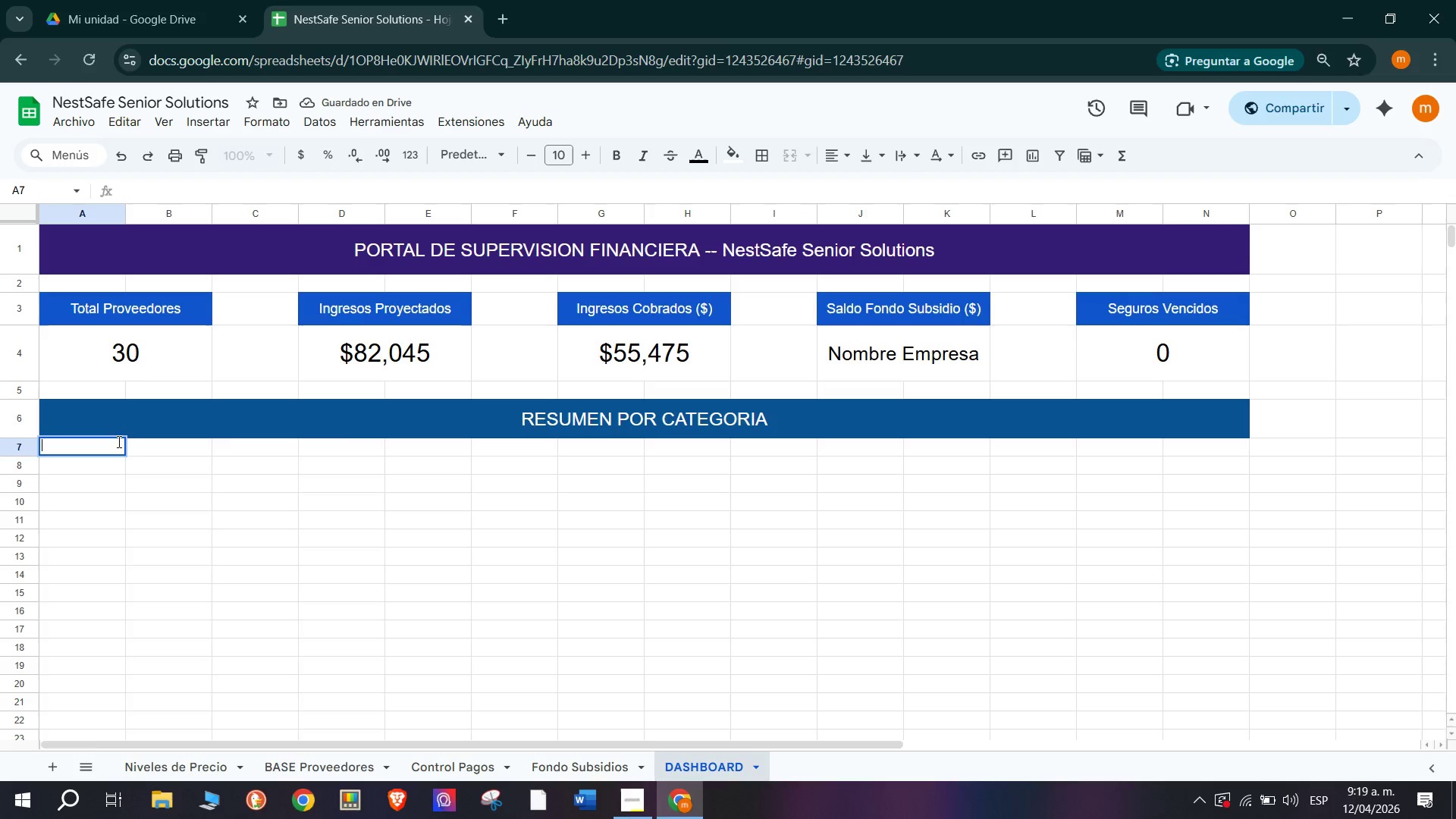 
type(Categoria)
key(Tab)
type(N. Proveedores)
key(Tab)
 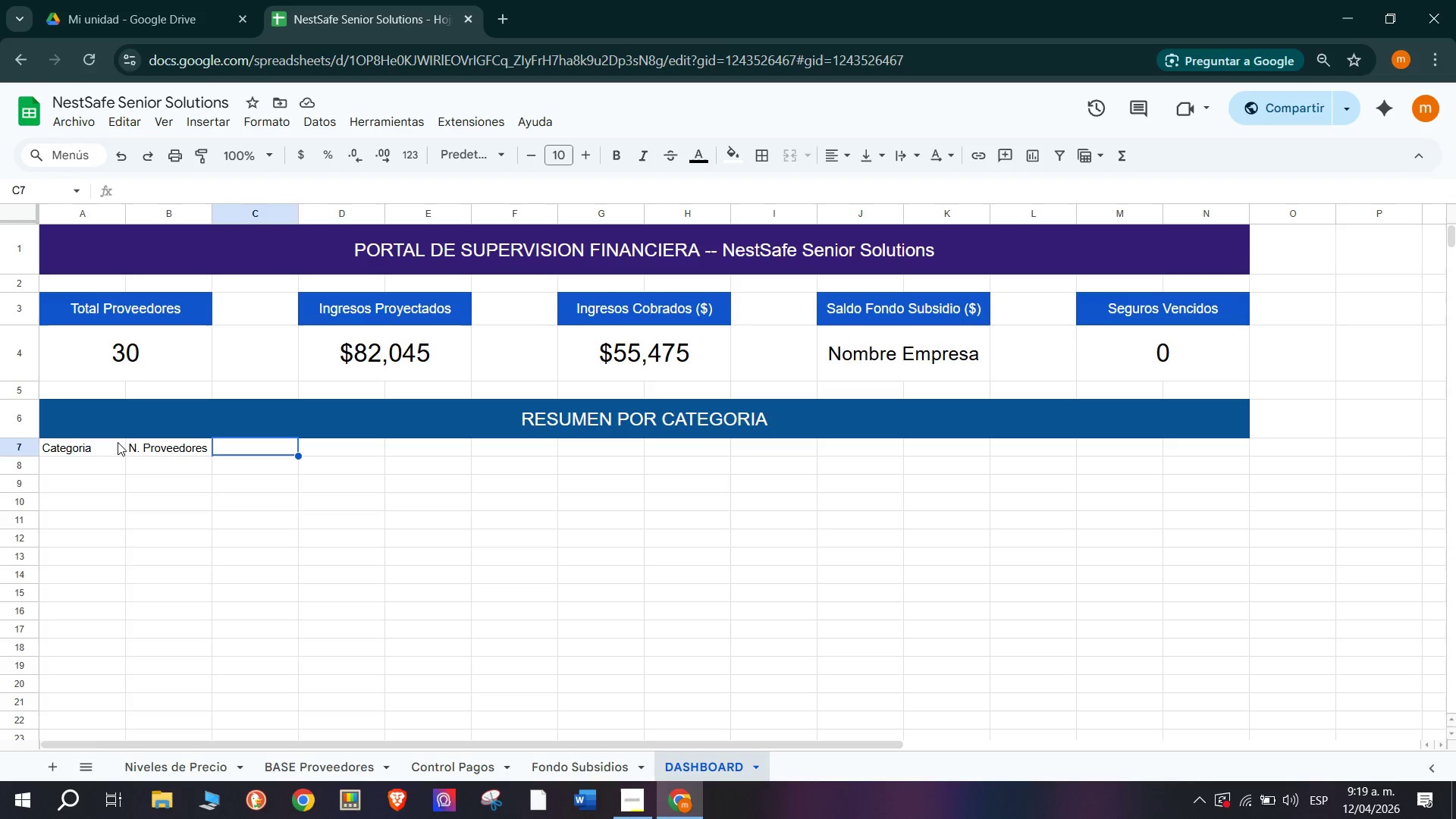 
wait(14.3)
 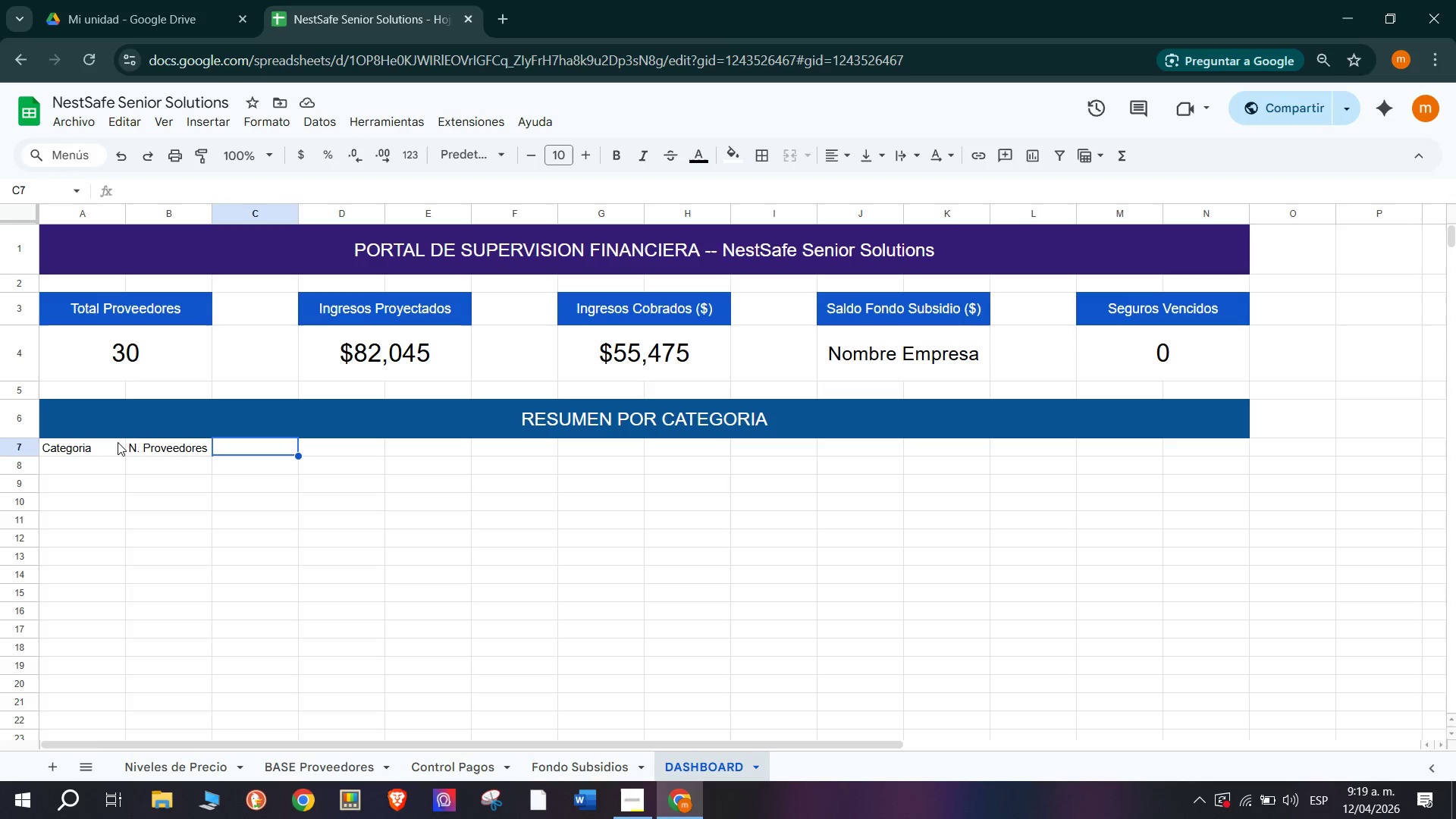 
type(Ingresos Totales)
 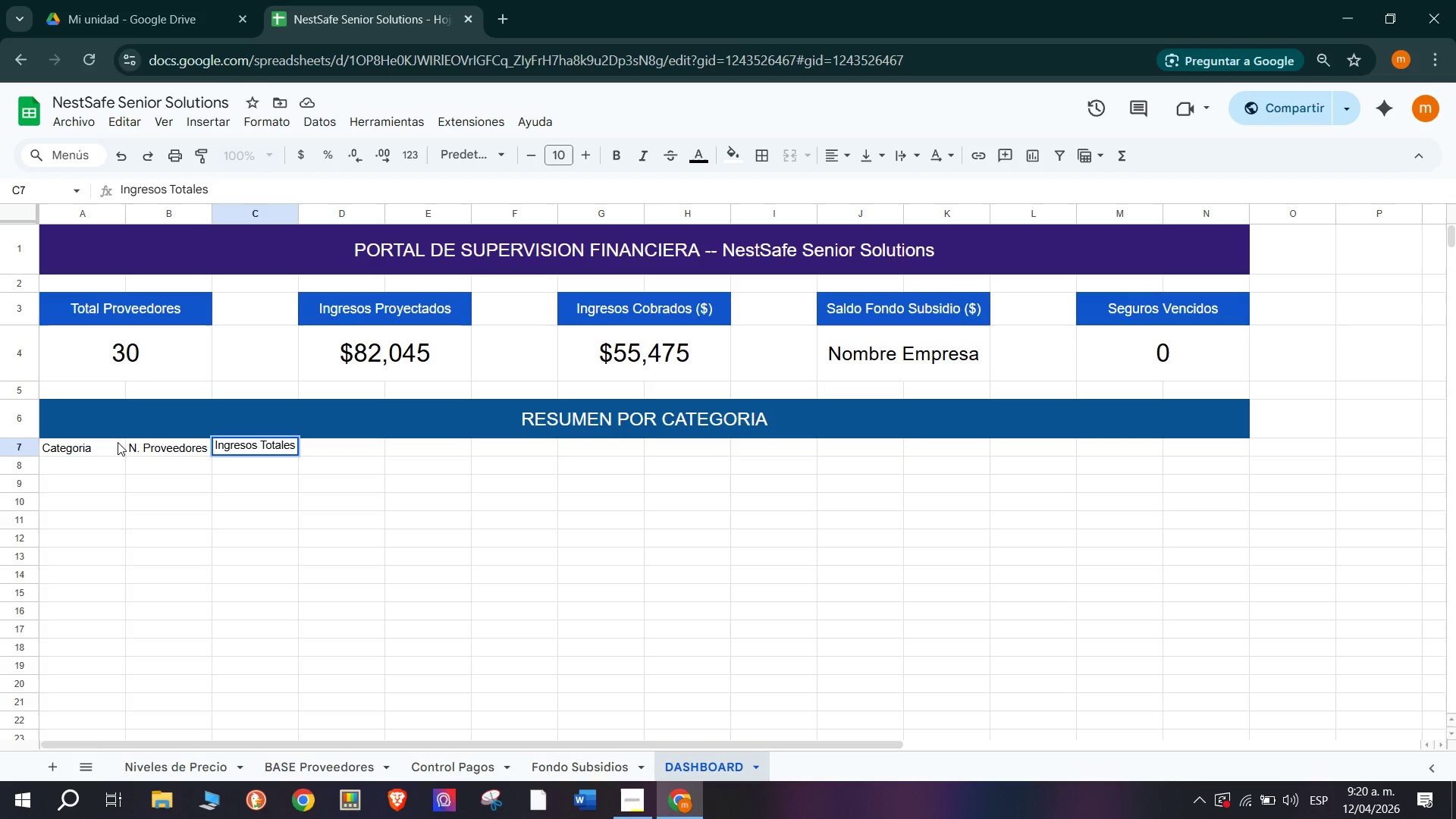 
wait(5.58)
 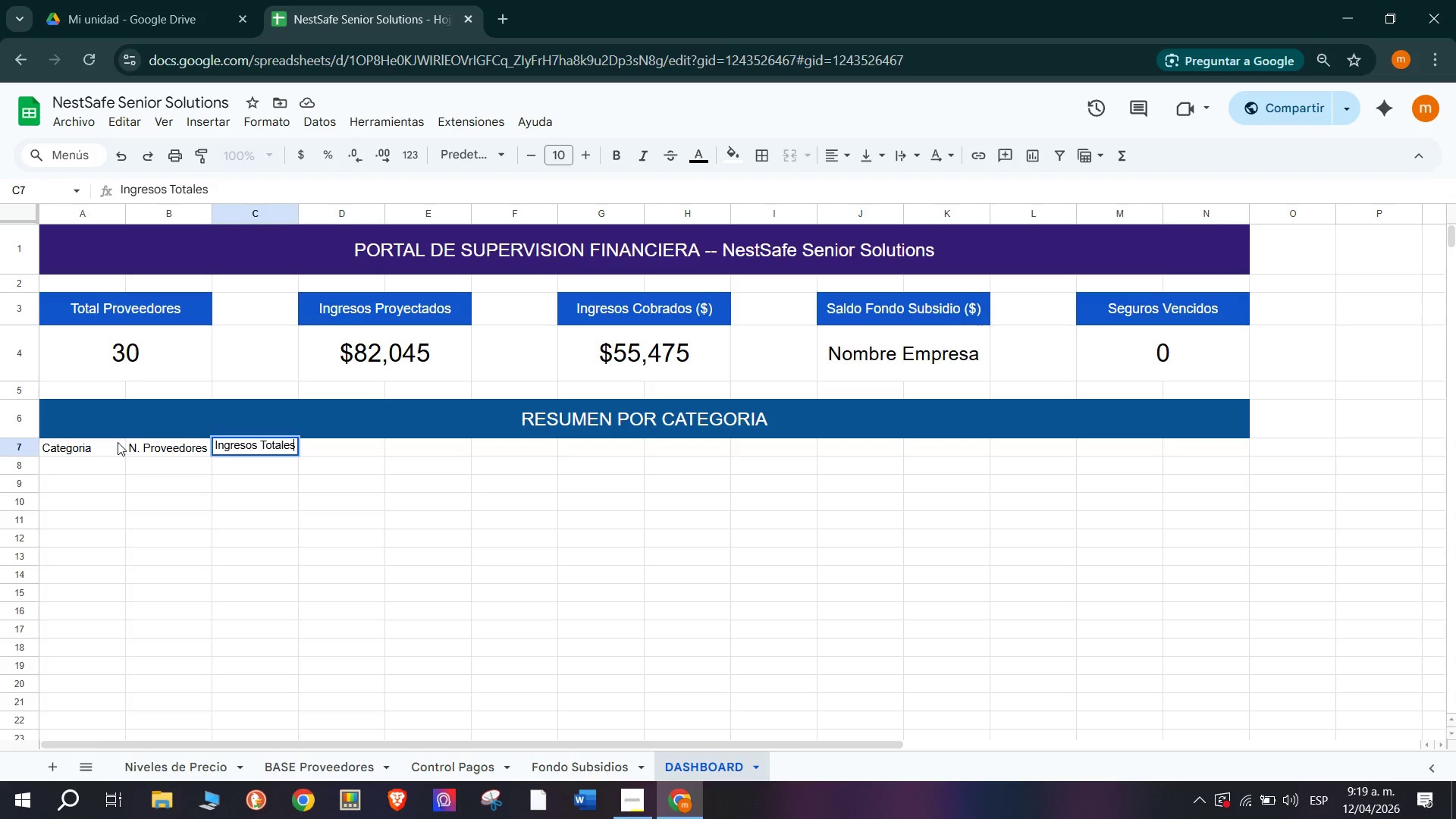 
type( *$()
key(Tab)
type(S)
 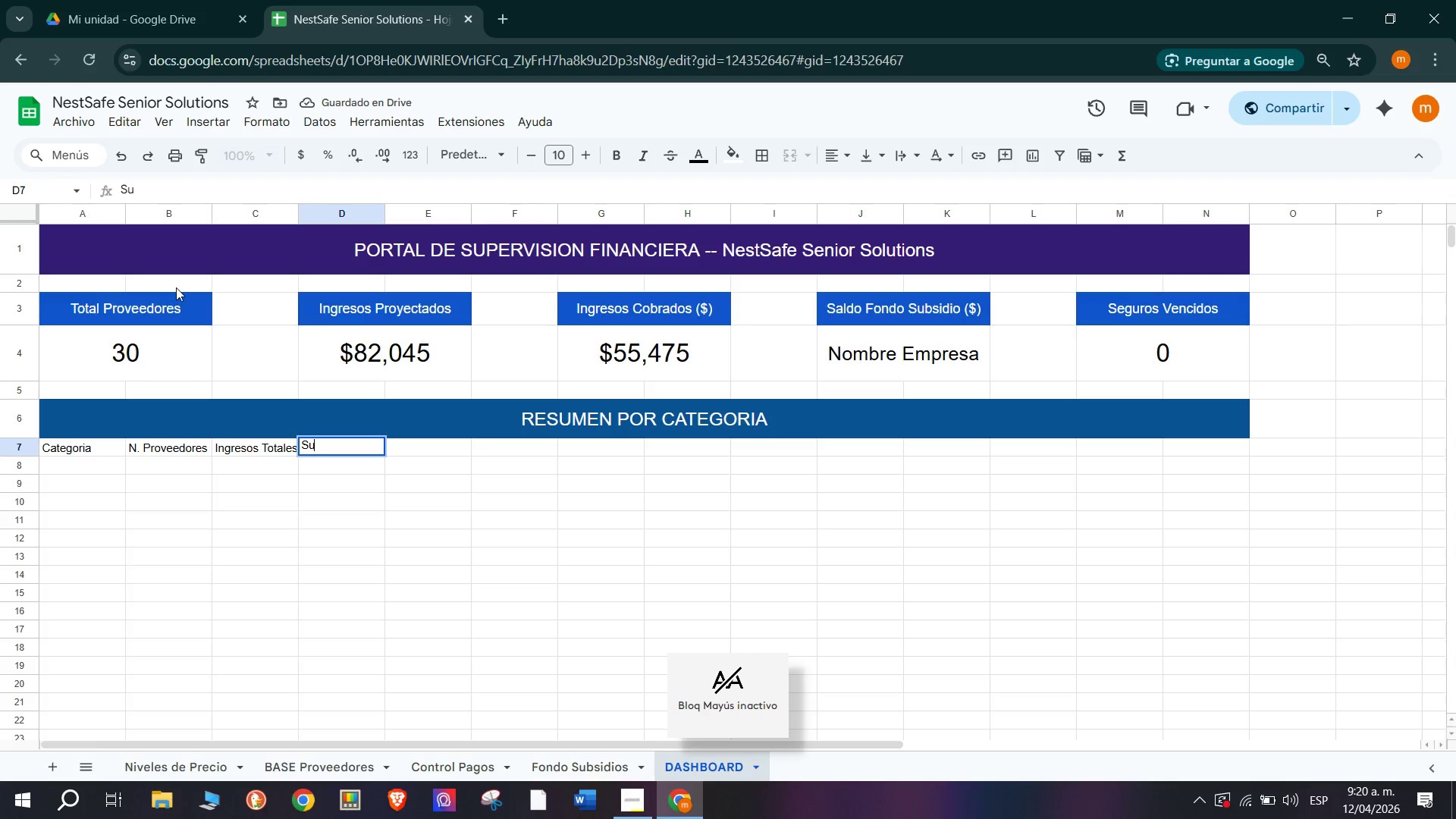 
 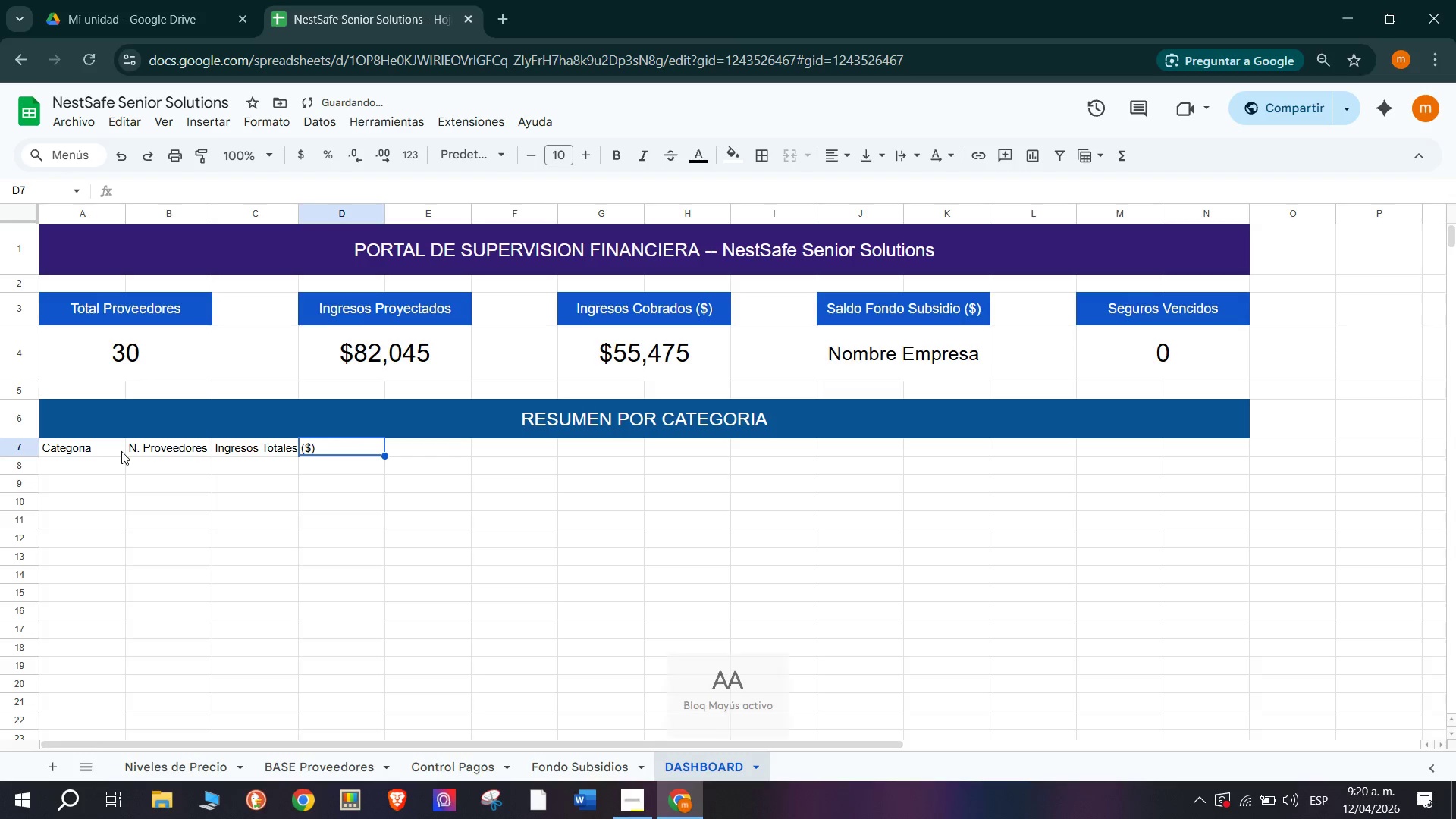 
type(ubsidi)
 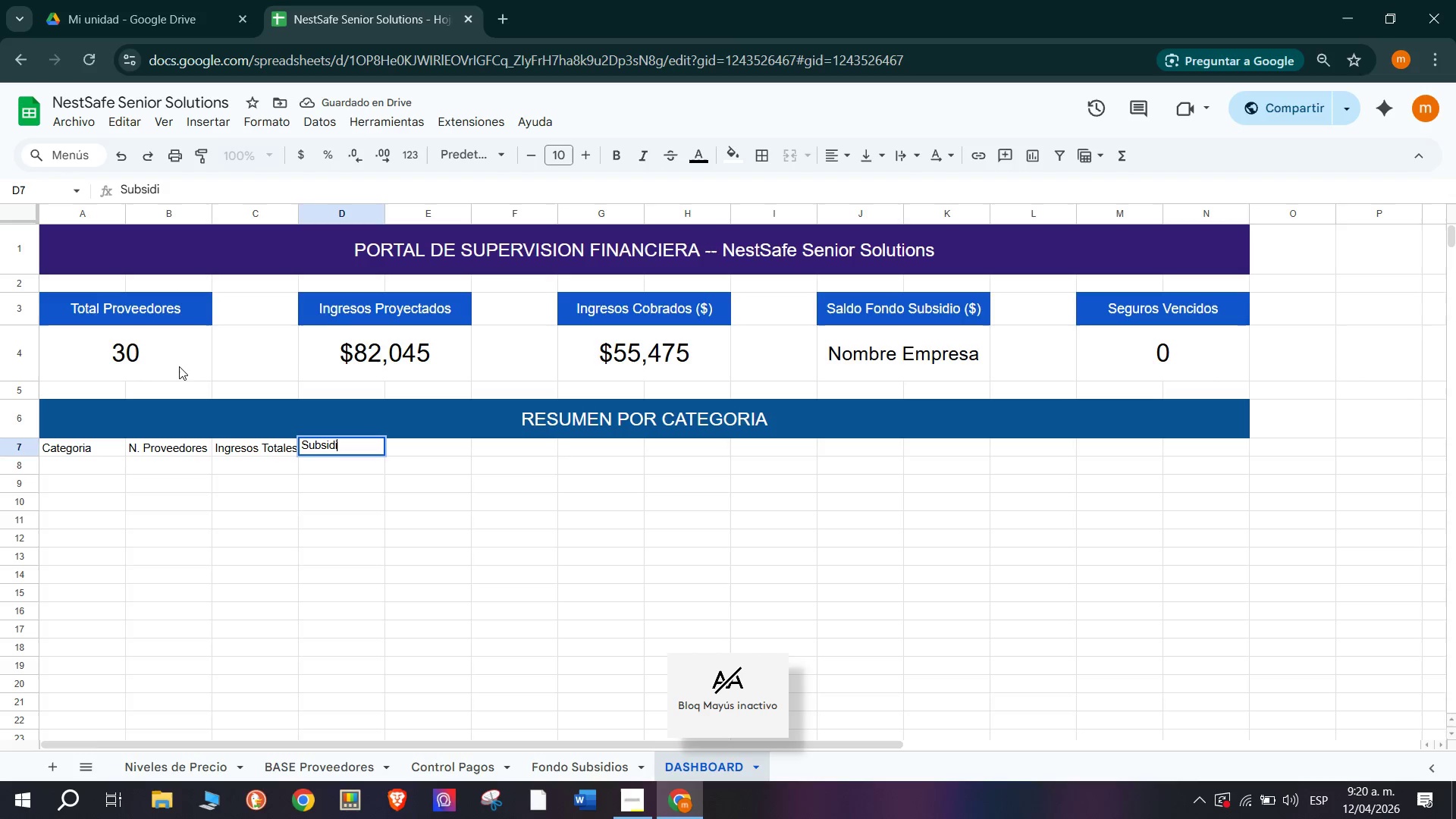 
type(os *$()
key(Tab)
 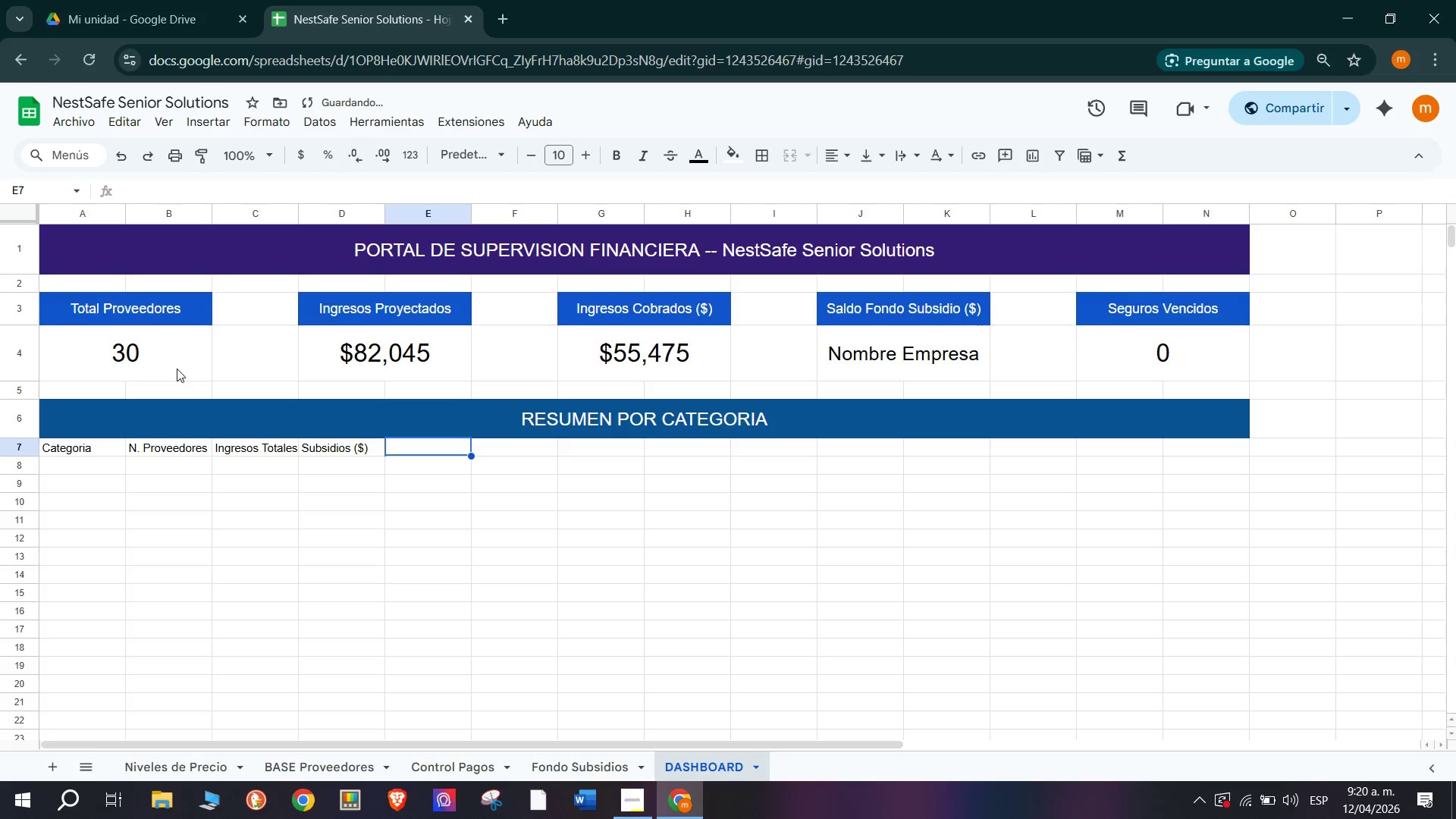 
type(Pagados)
key(Tab)
type(Pend)
 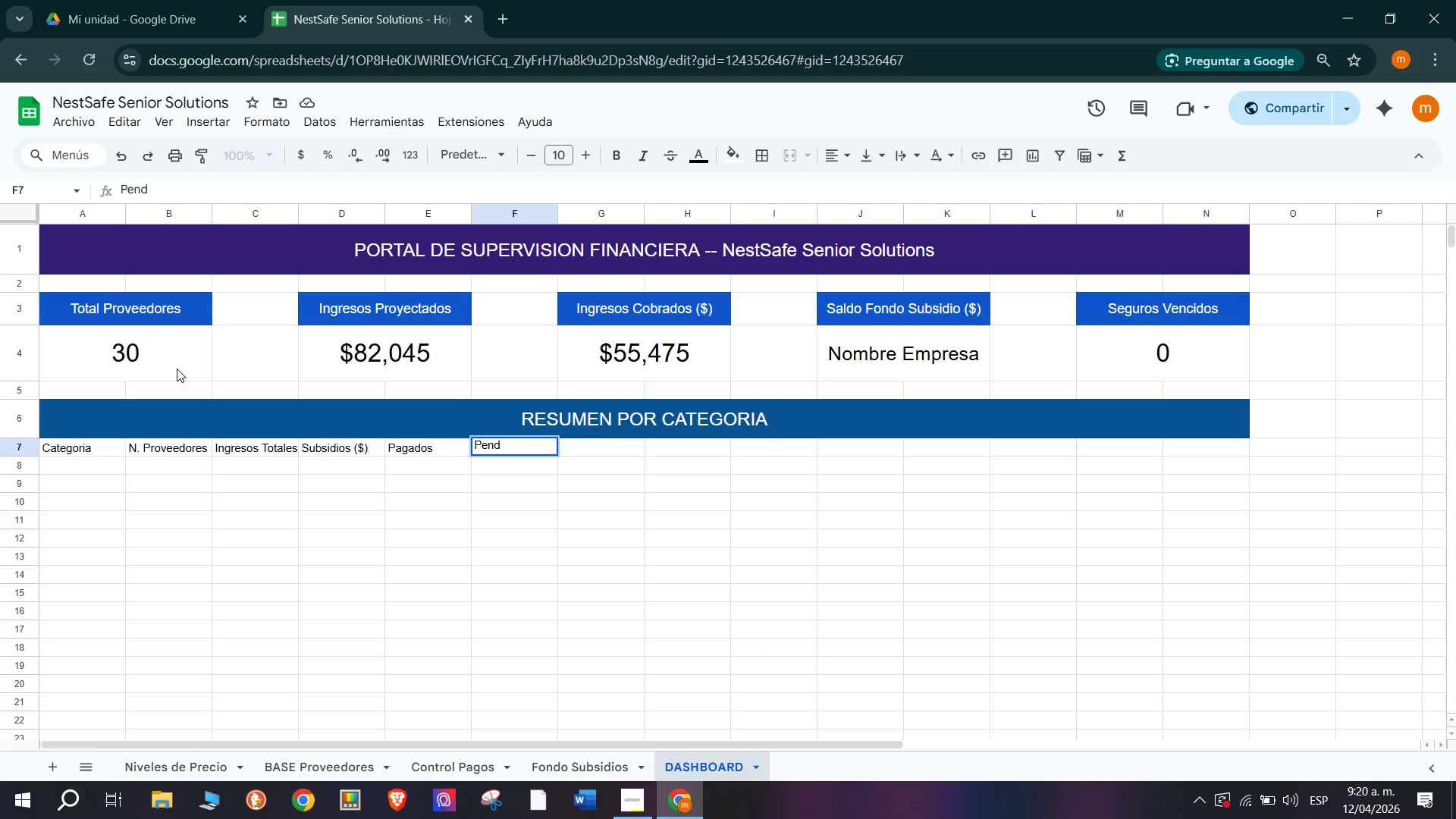 
wait(5.33)
 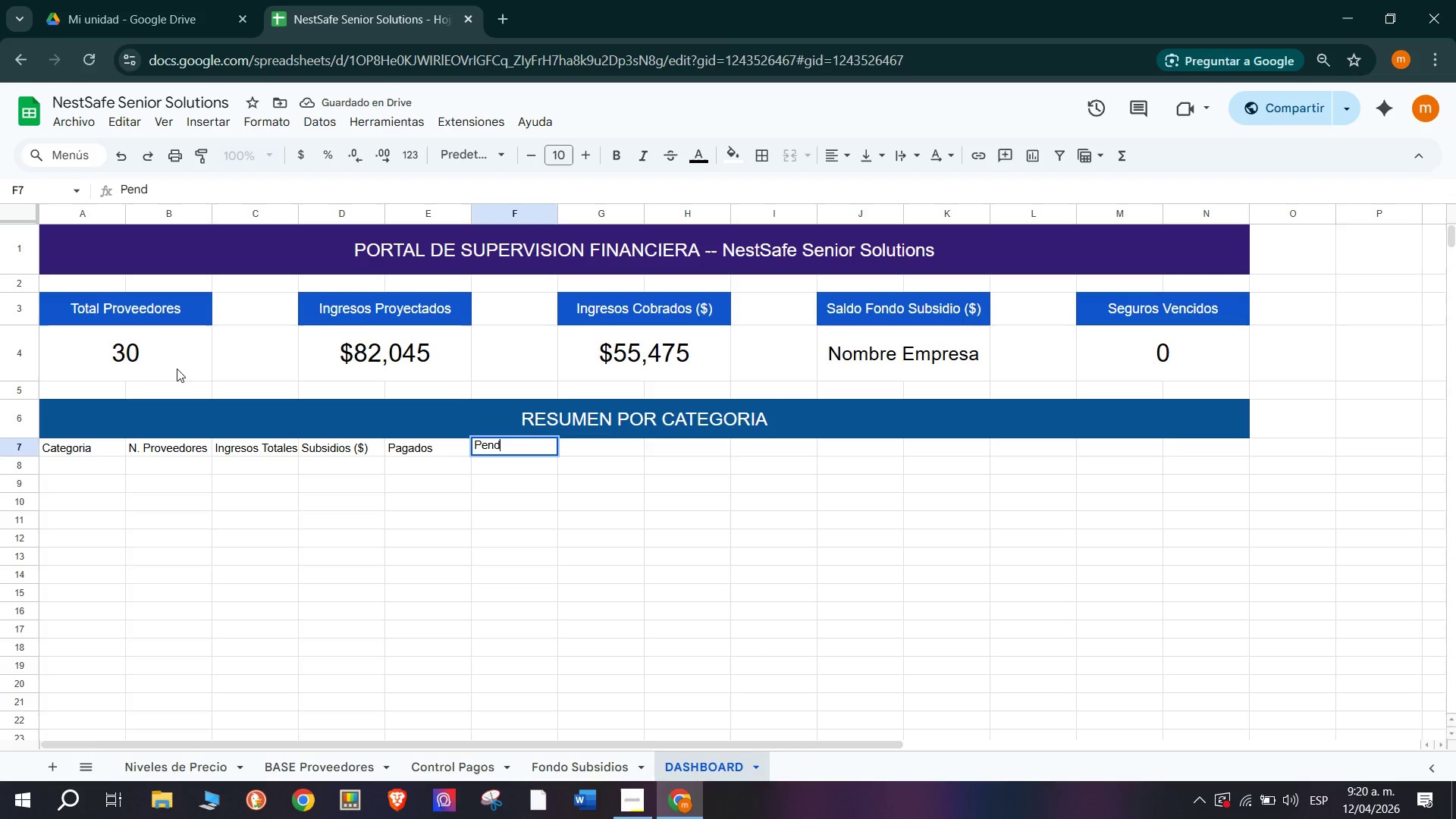 
key(I)
 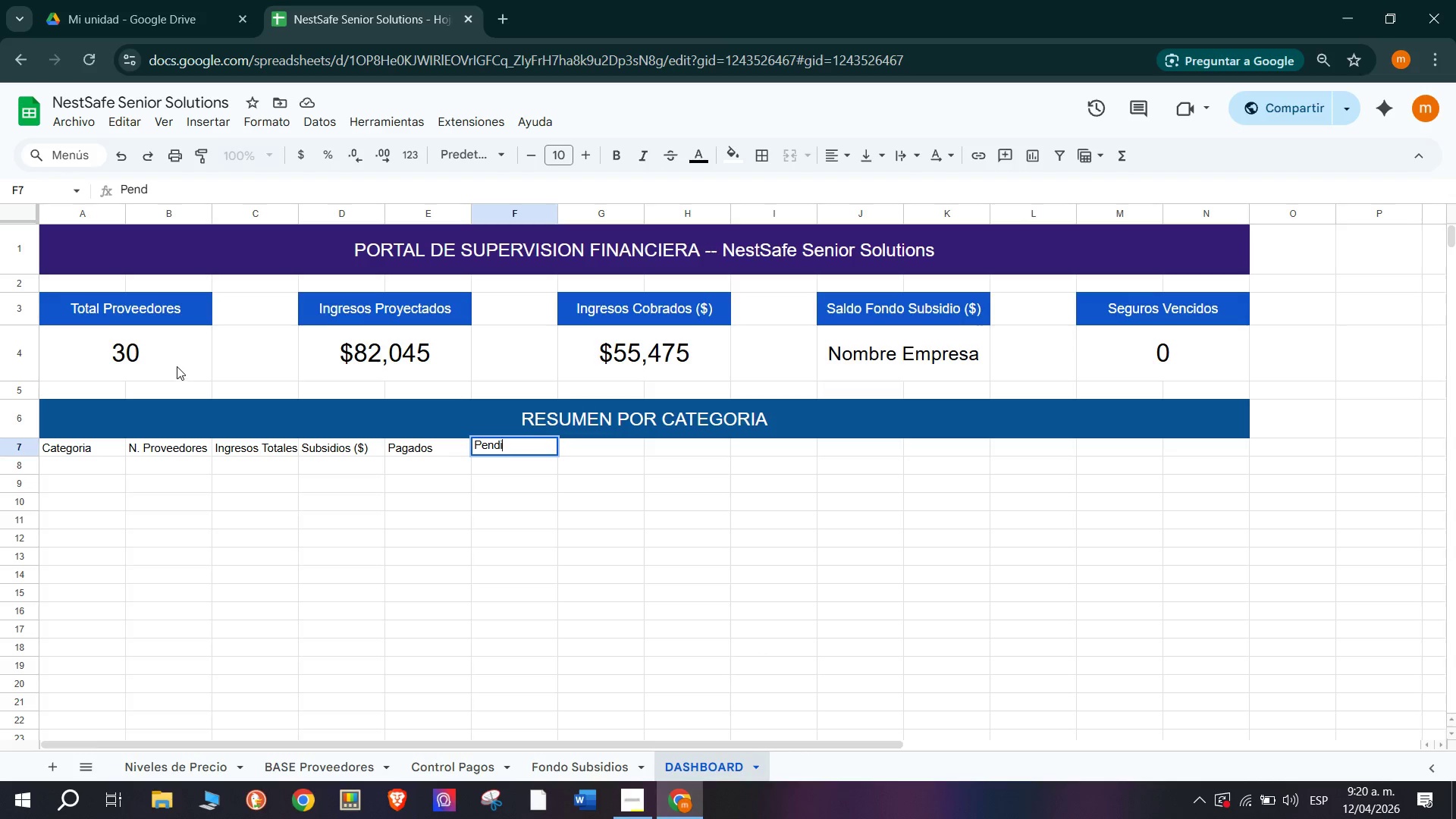 
type(entes)
 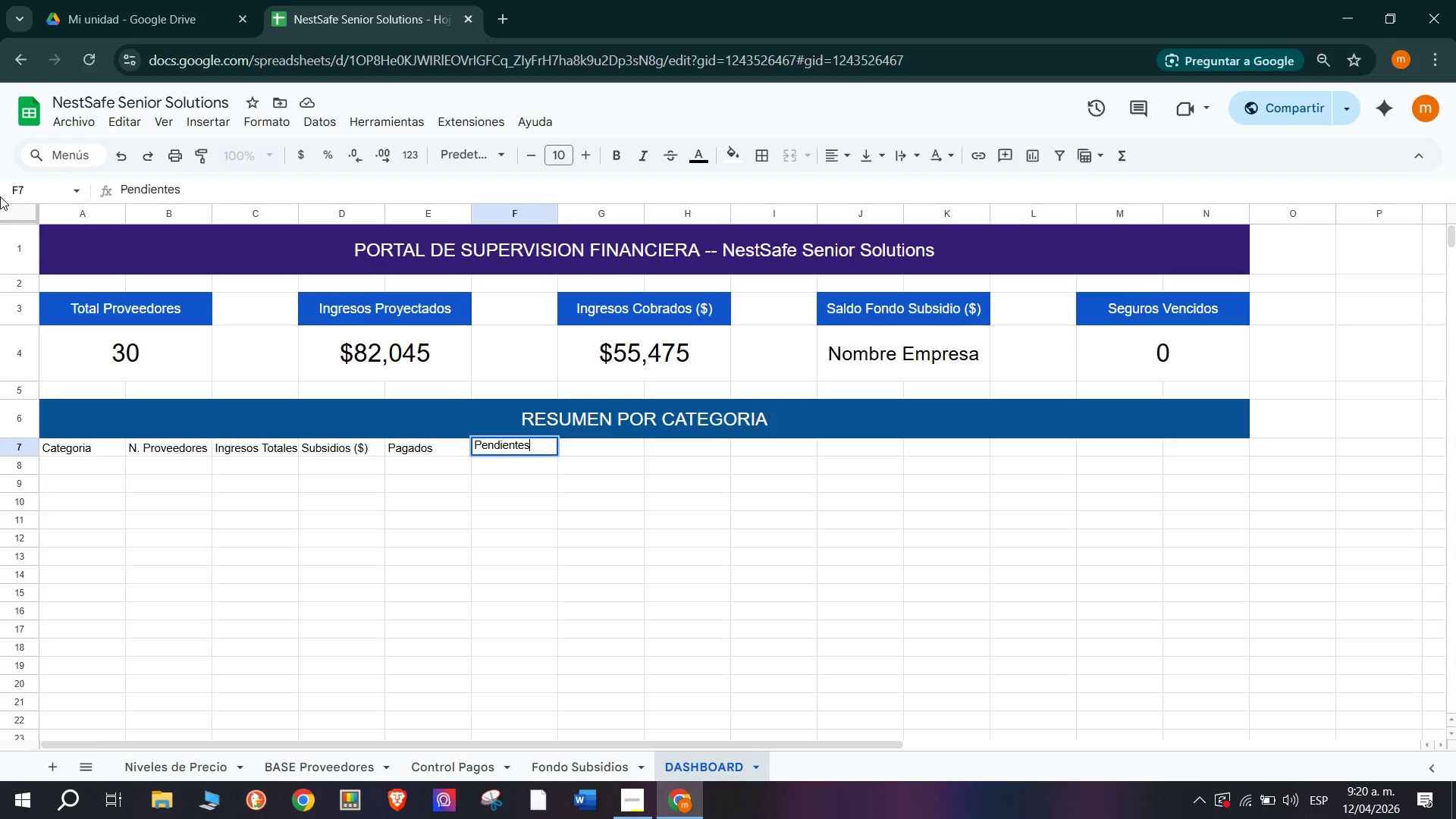 
left_click([285, 469])
 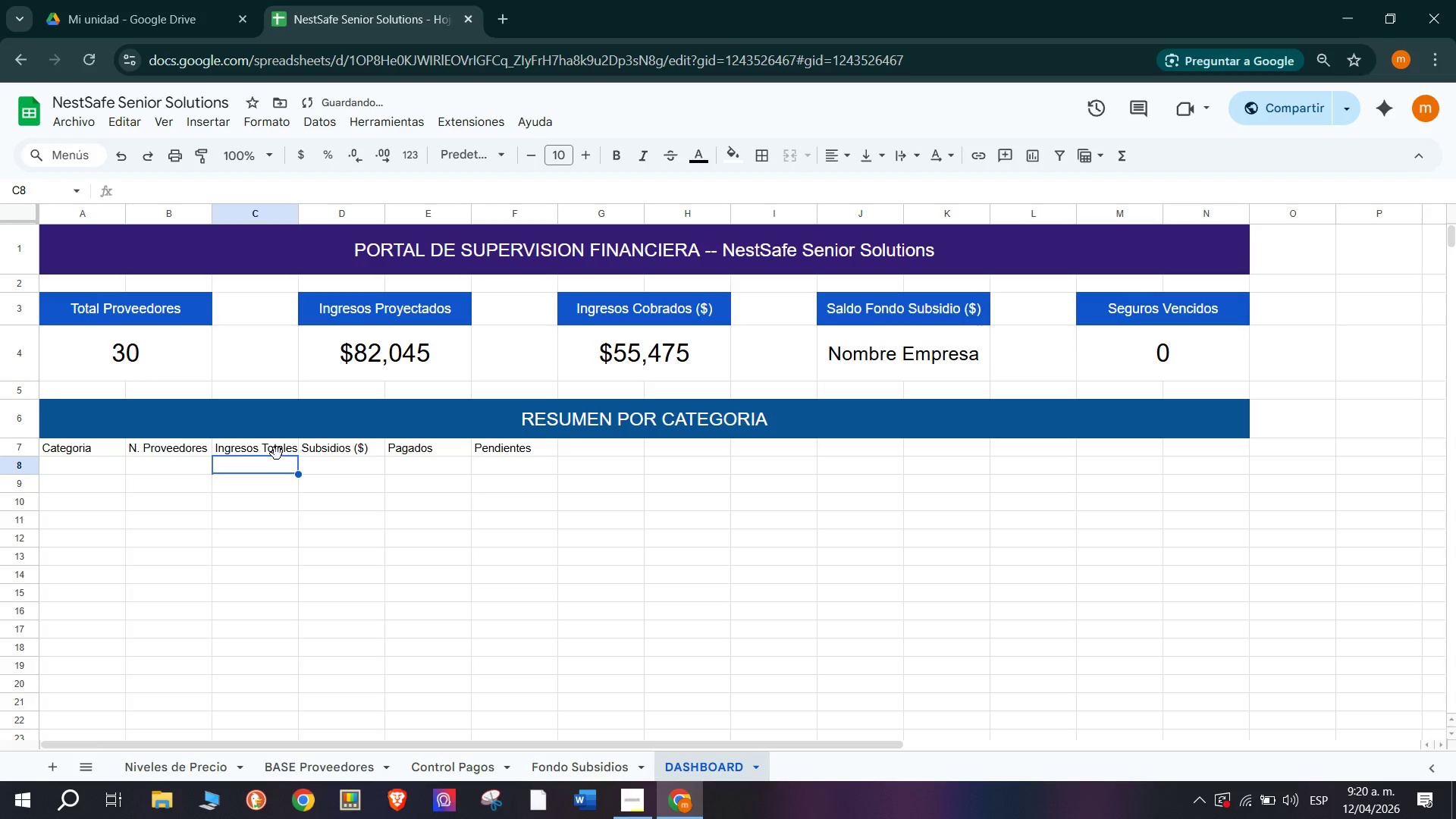 
left_click([274, 450])
 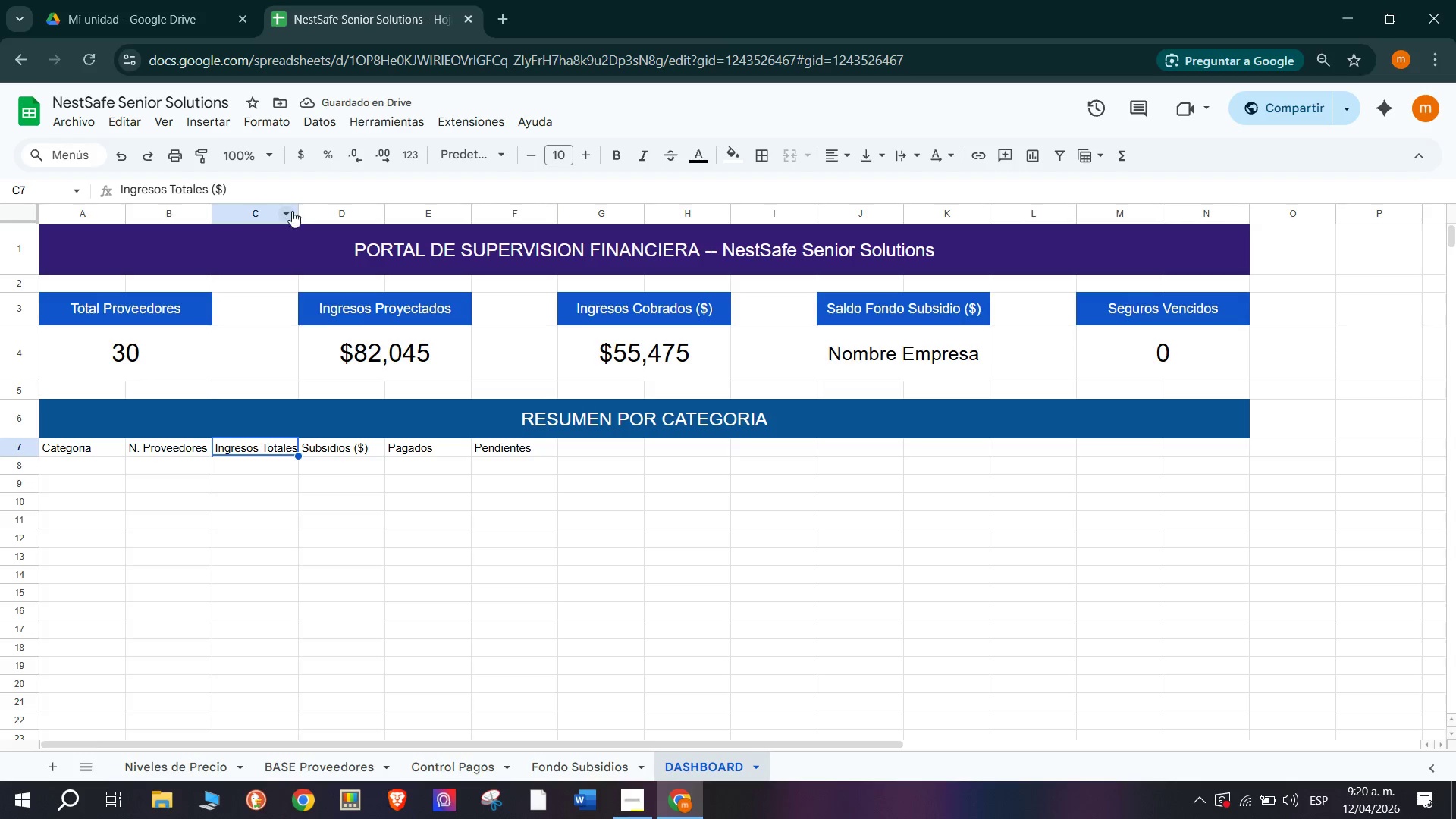 
left_click_drag(start_coordinate=[300, 213], to_coordinate=[329, 215])
 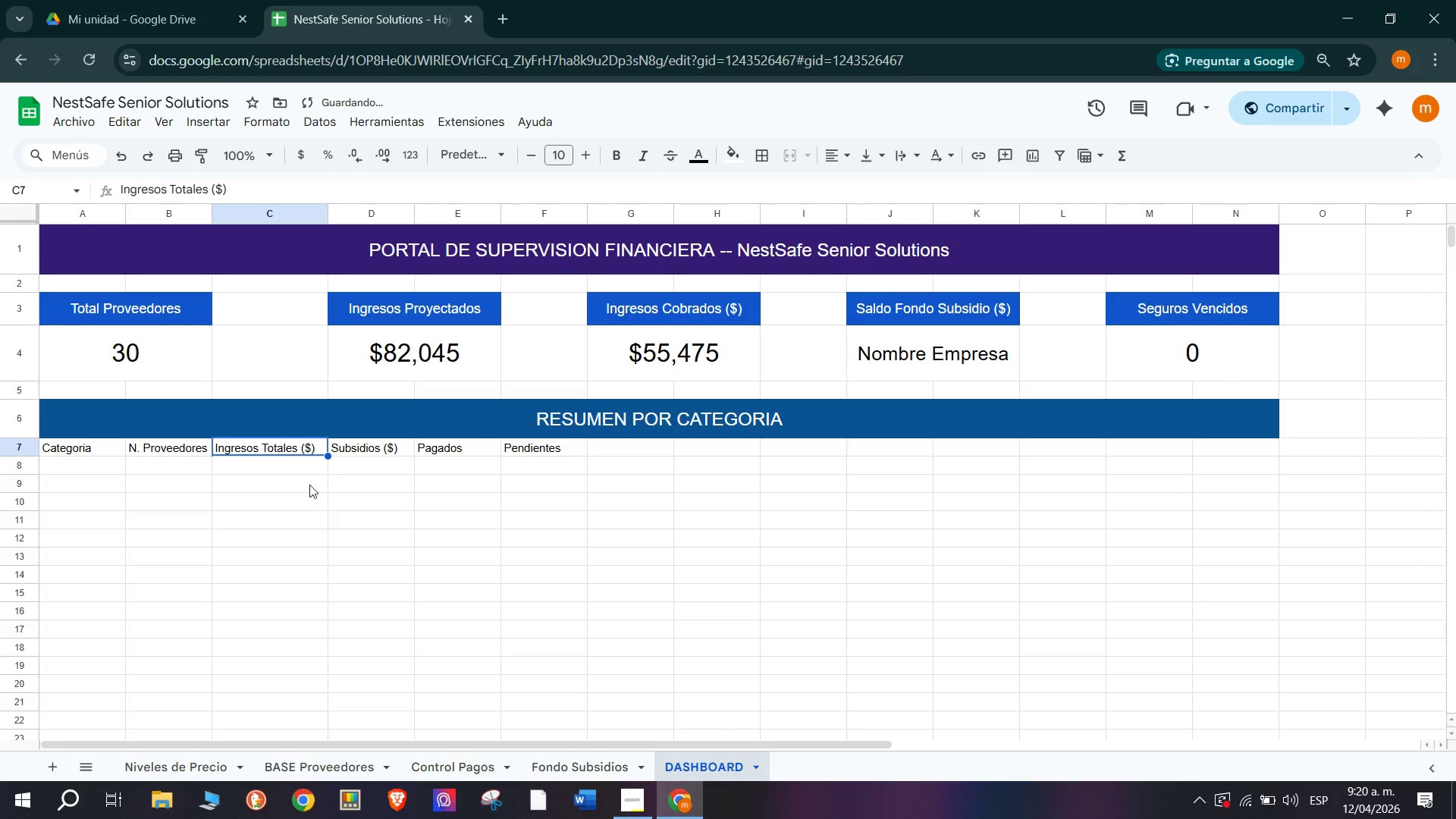 
left_click([284, 506])
 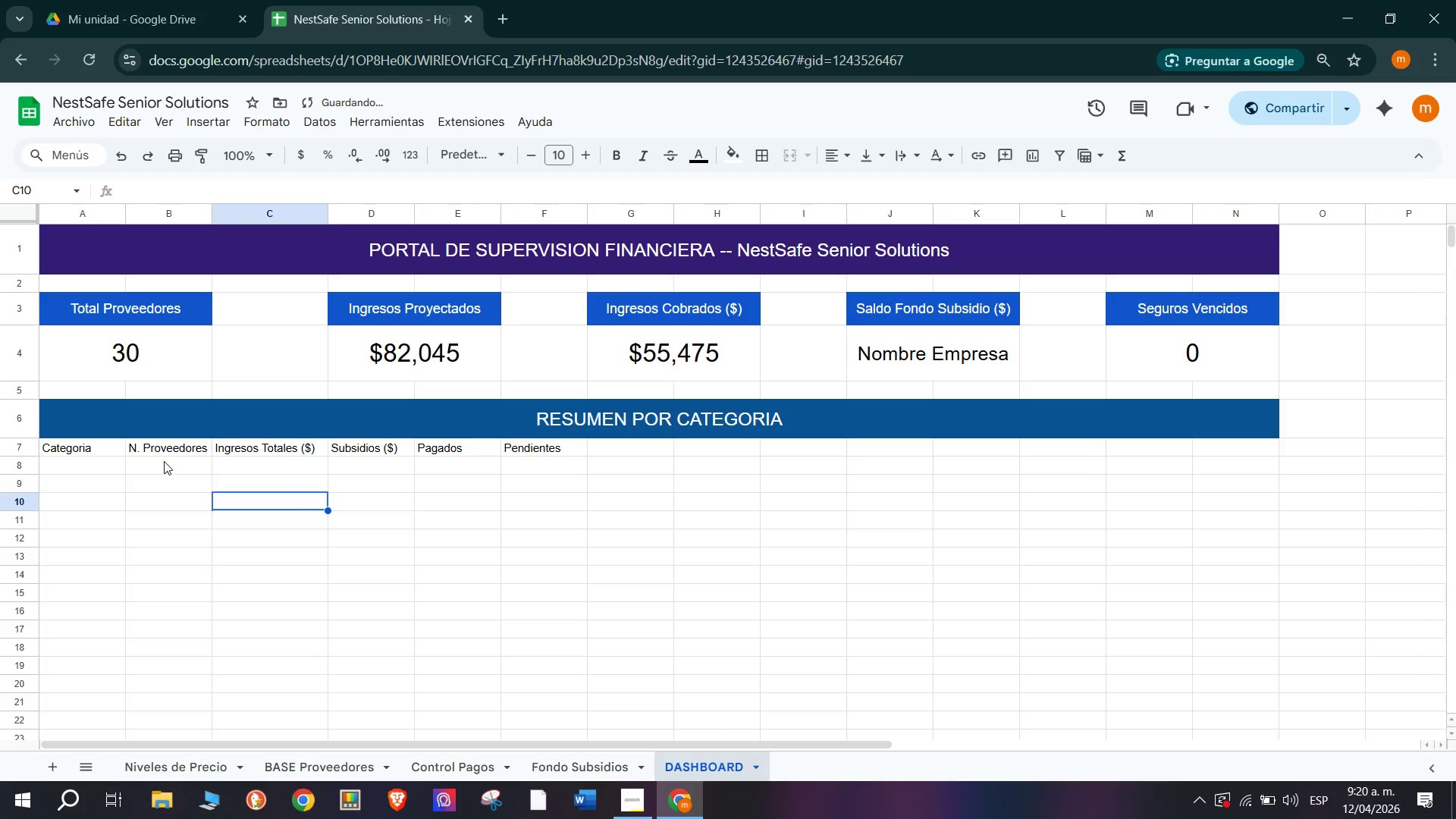 
left_click([174, 446])
 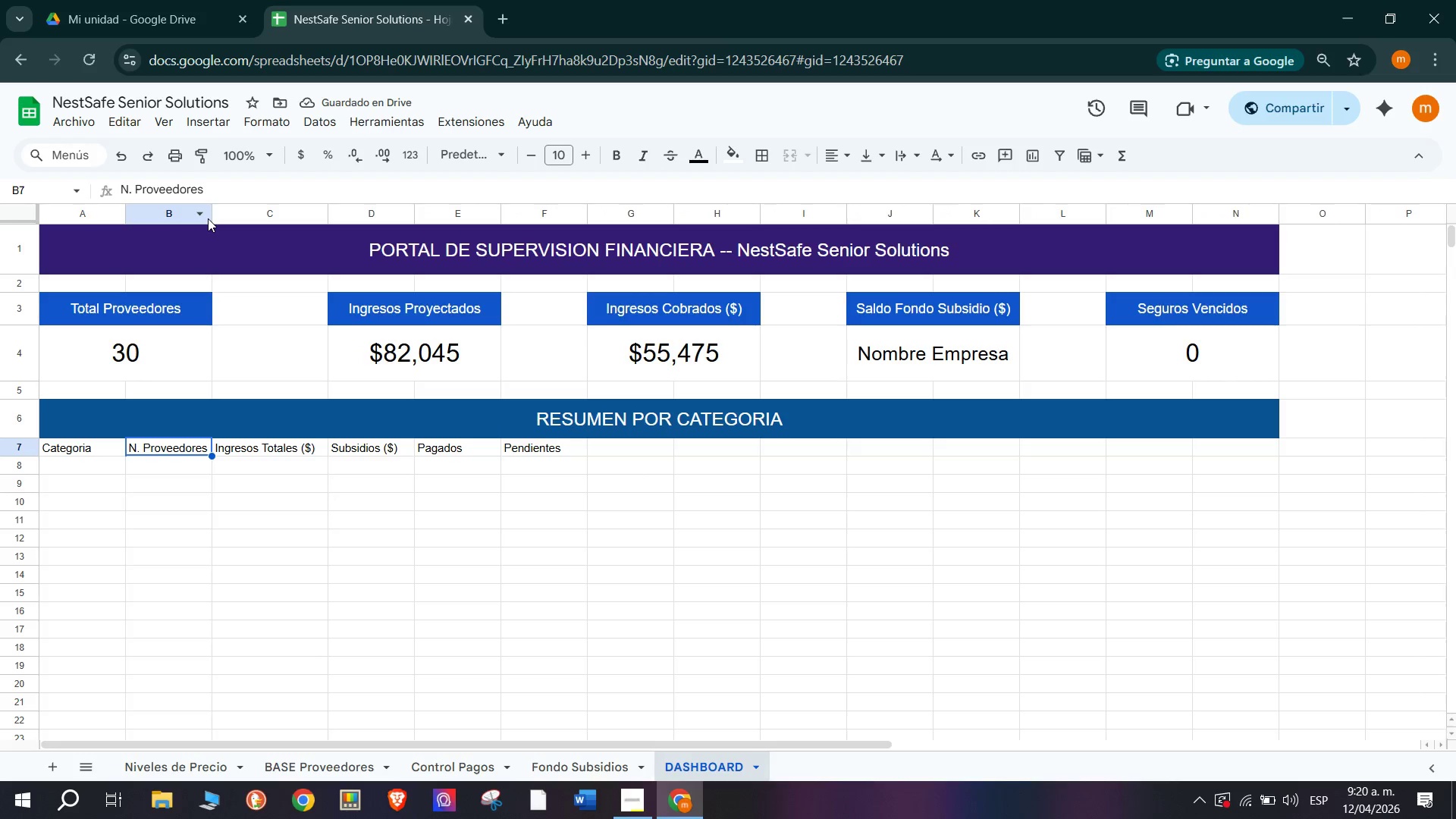 
left_click_drag(start_coordinate=[209, 212], to_coordinate=[232, 219])
 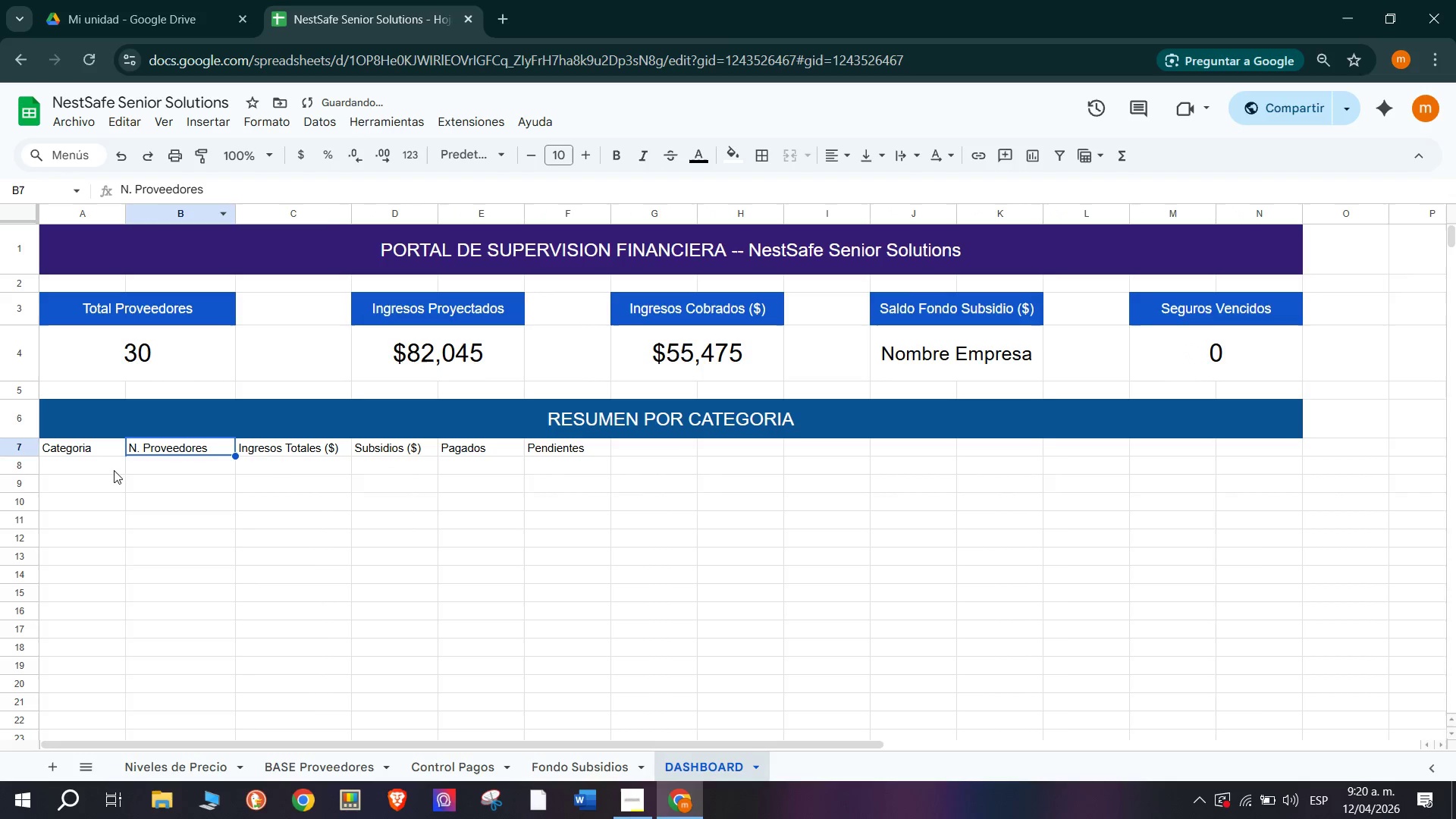 
left_click([253, 501])
 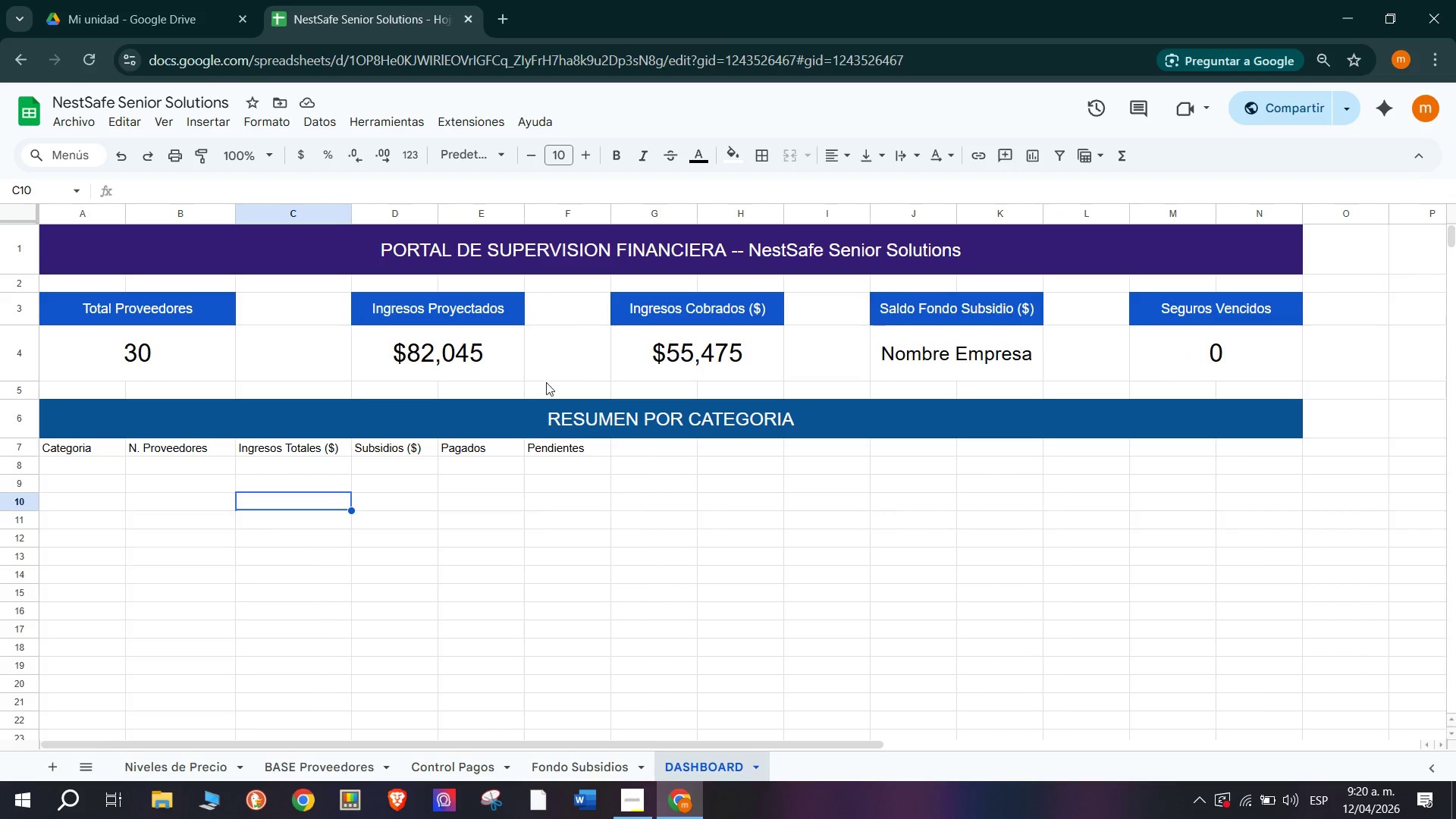 
wait(11.5)
 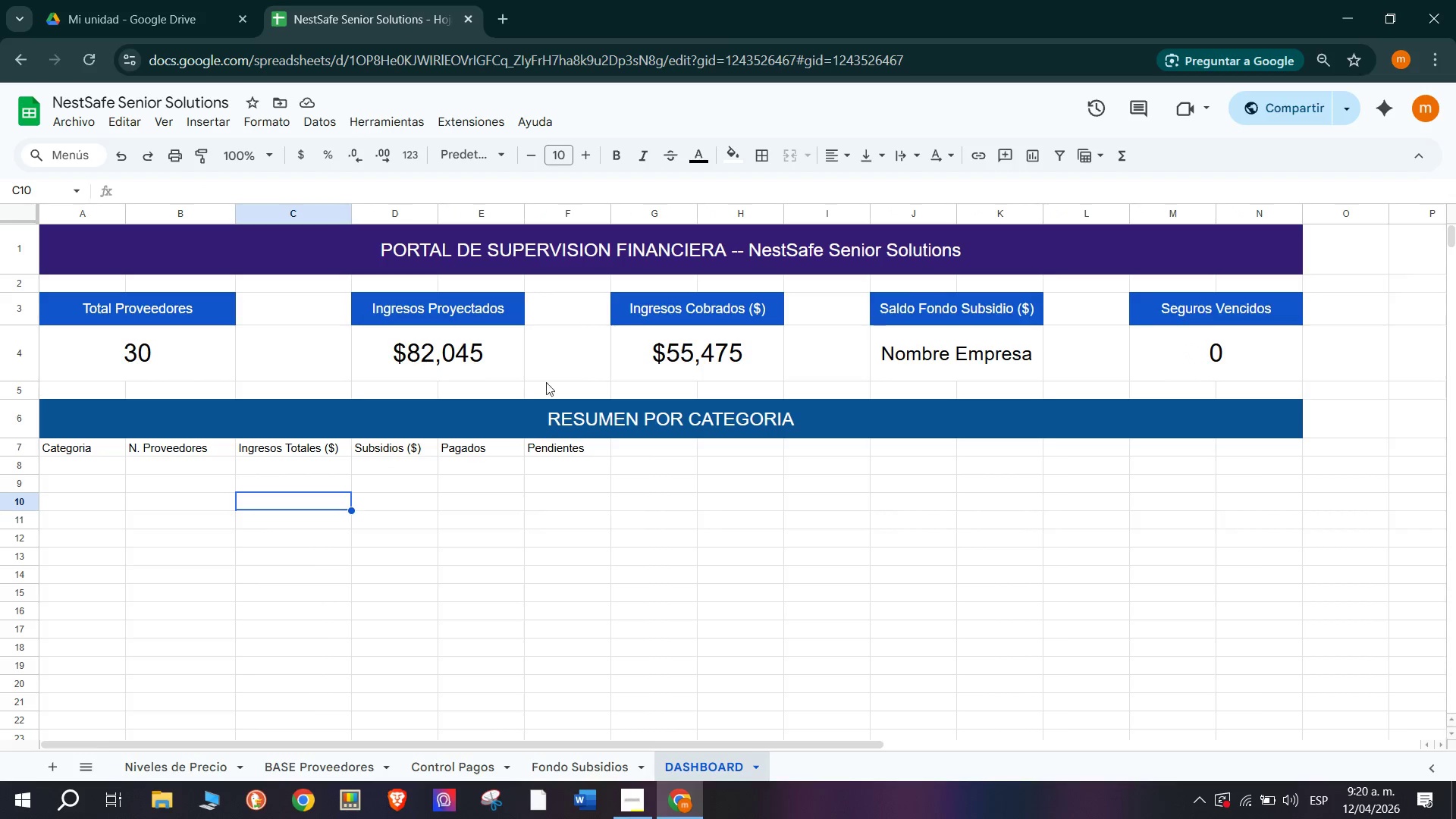 
left_click([77, 462])
 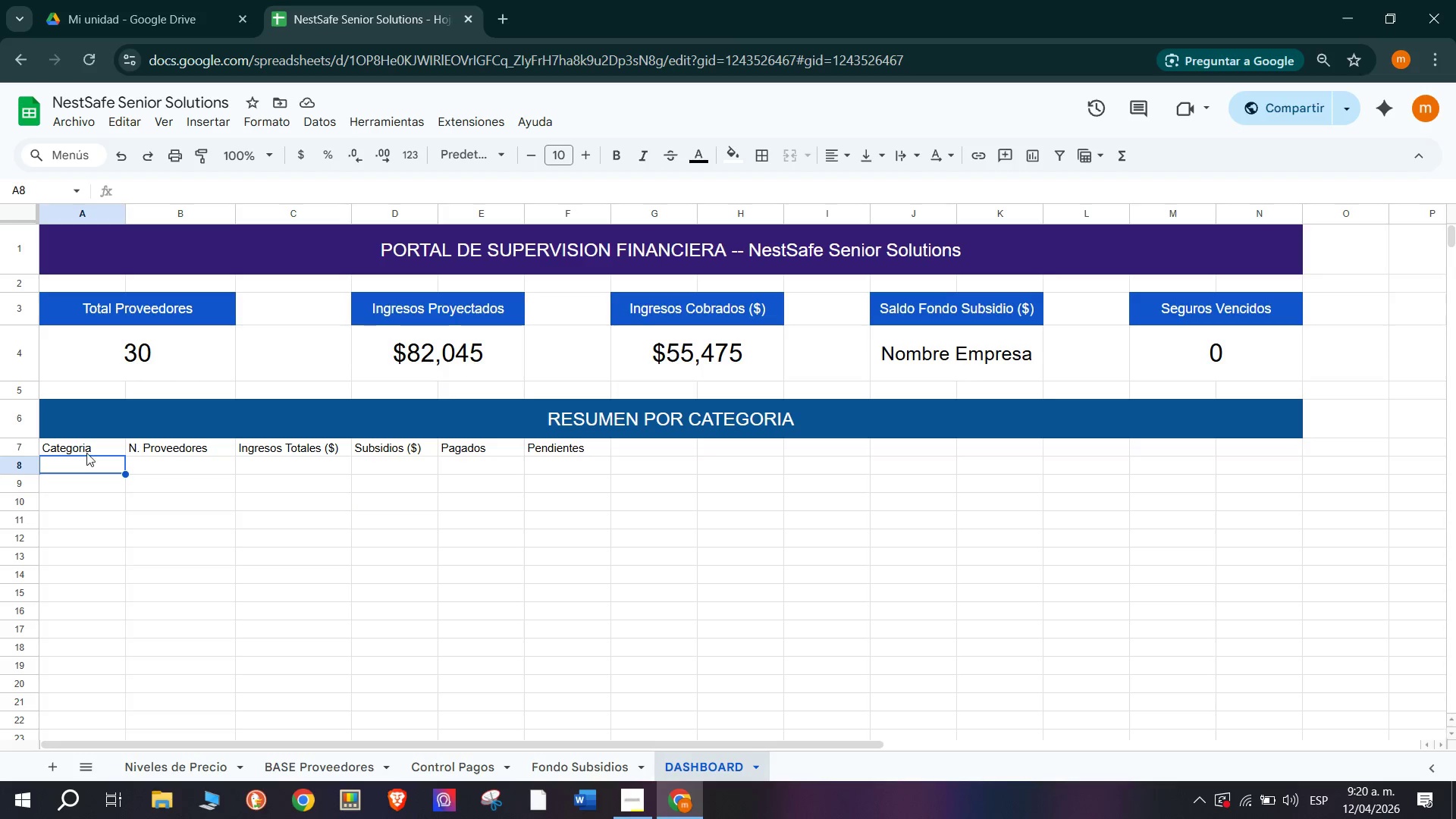 
left_click_drag(start_coordinate=[86, 450], to_coordinate=[553, 453])
 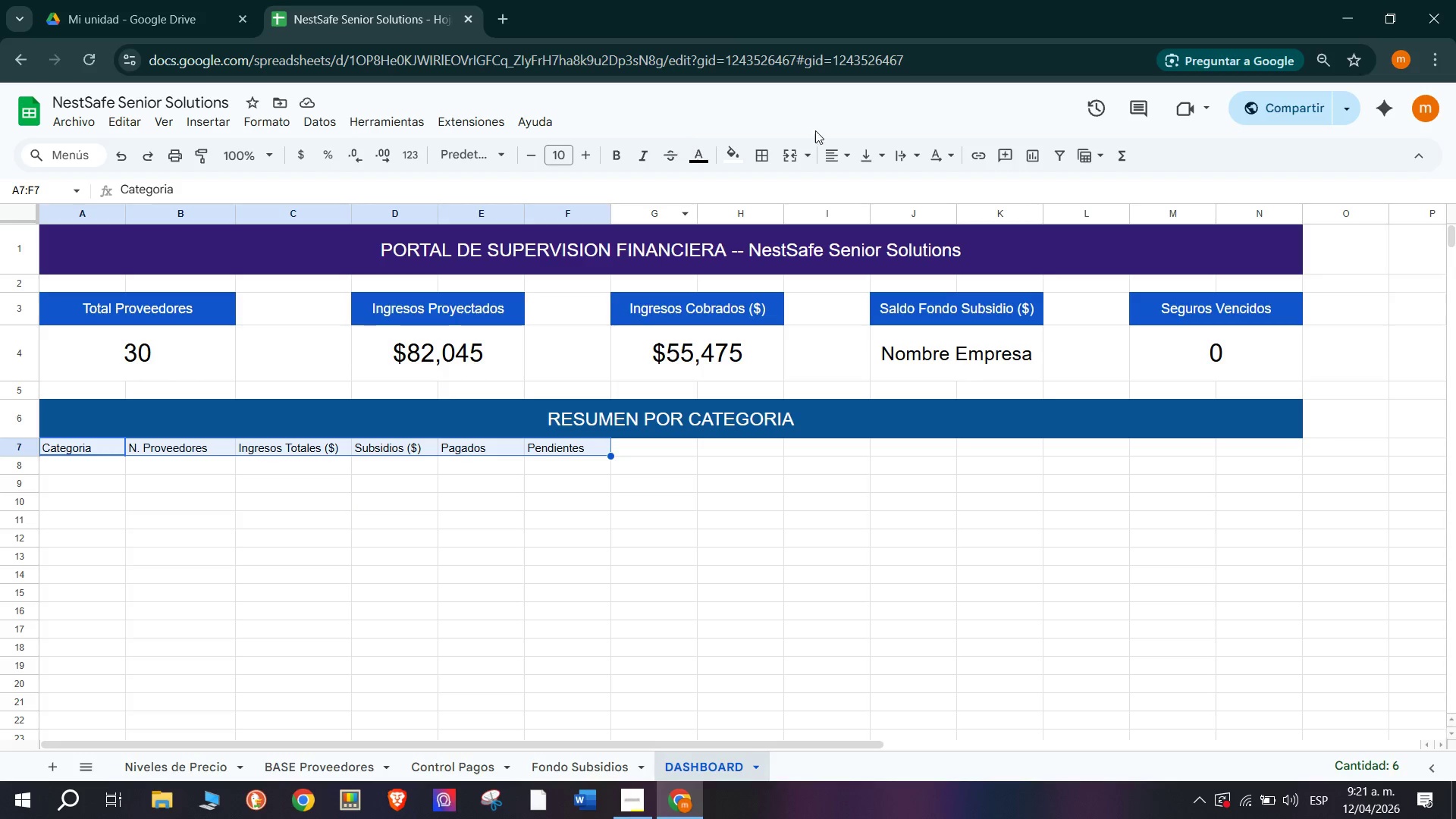 
double_click([867, 187])
 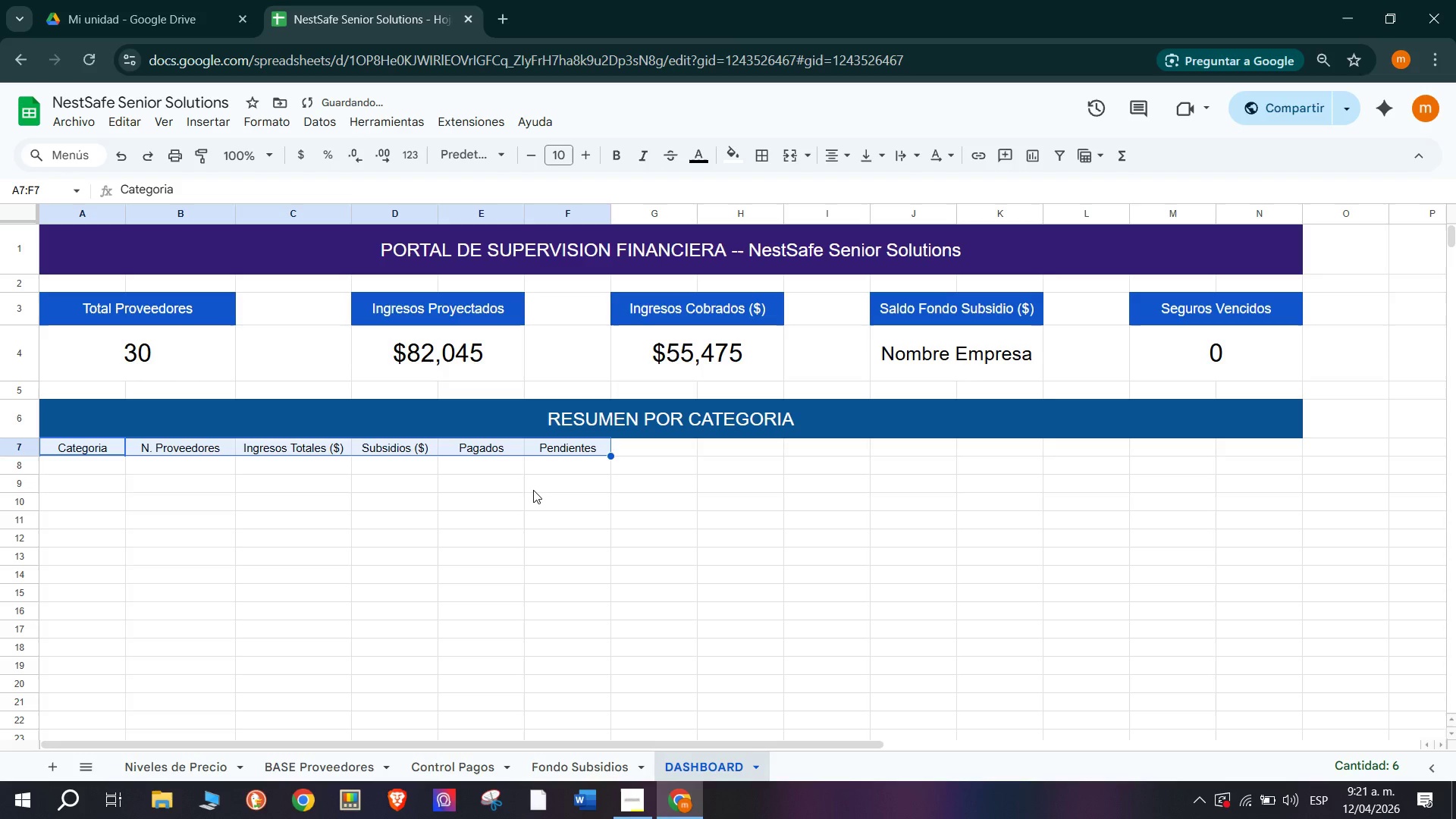 
mouse_move([373, 224])
 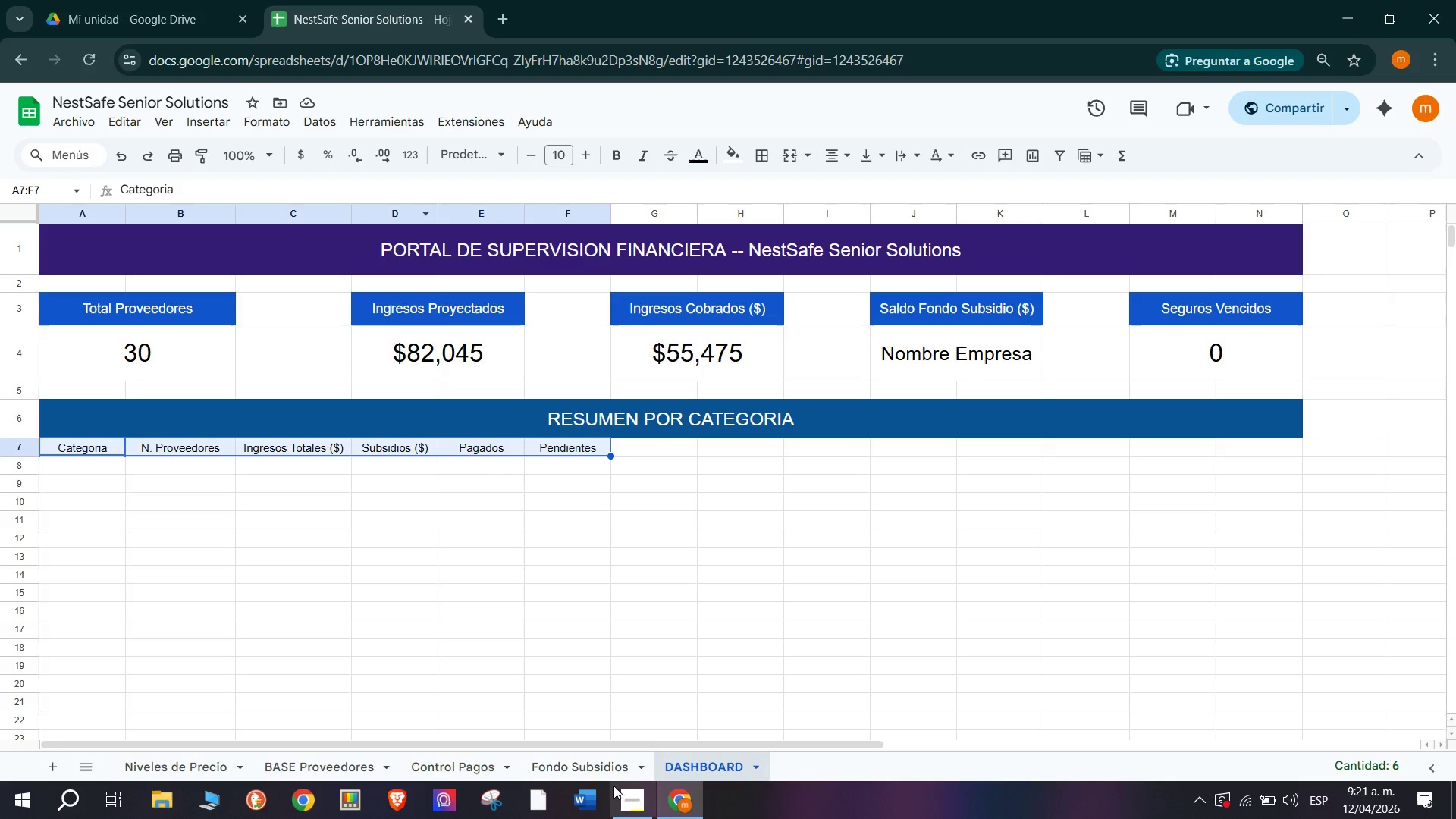 
left_click([630, 795])